 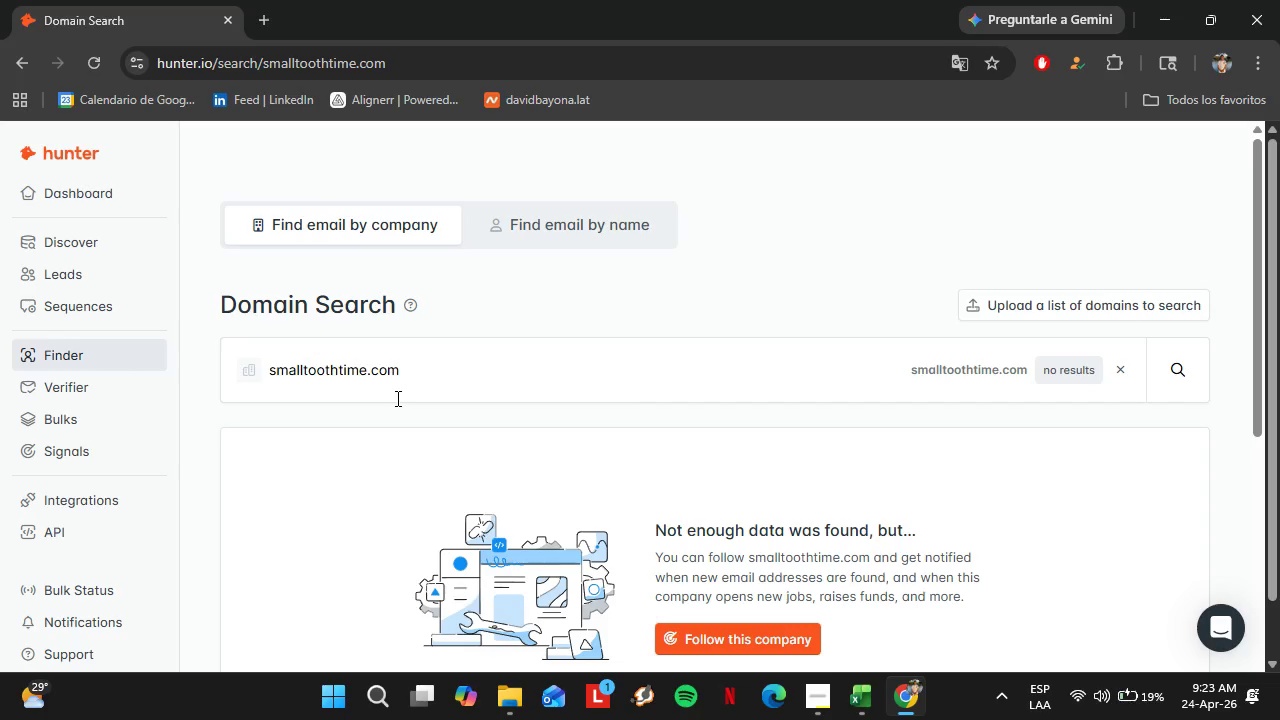 
left_click([851, 698])
 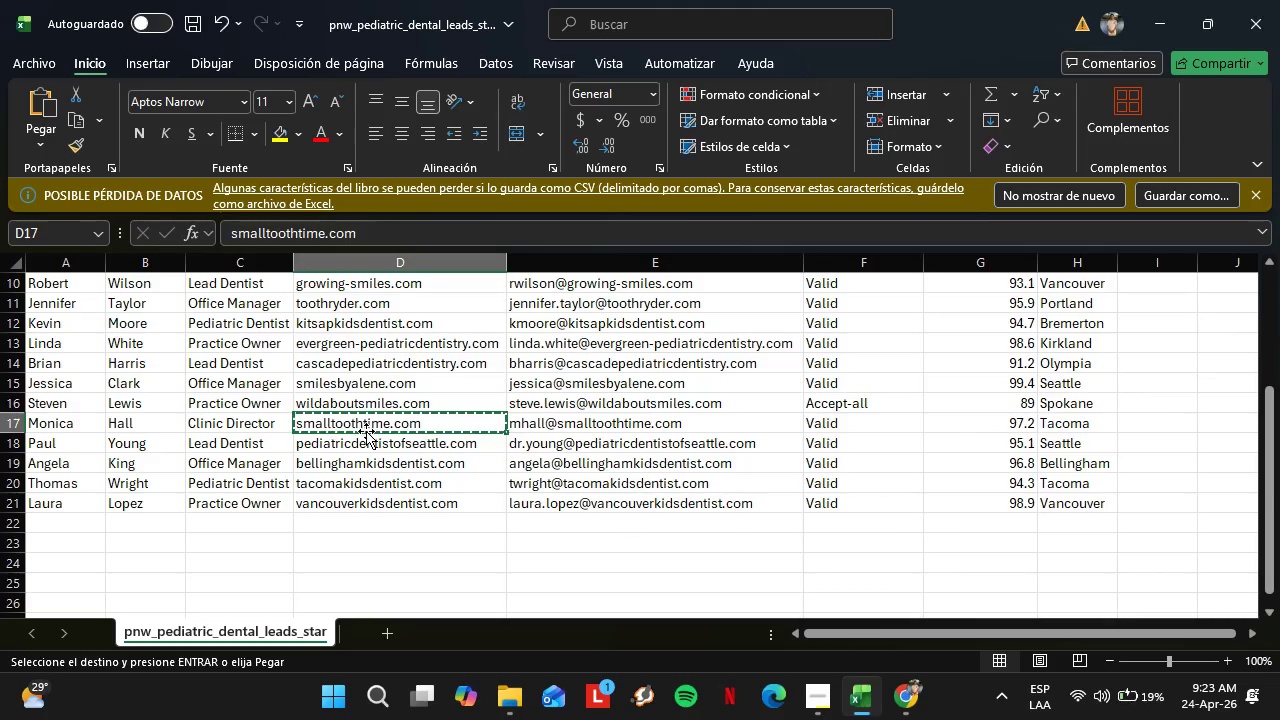 
left_click([371, 440])
 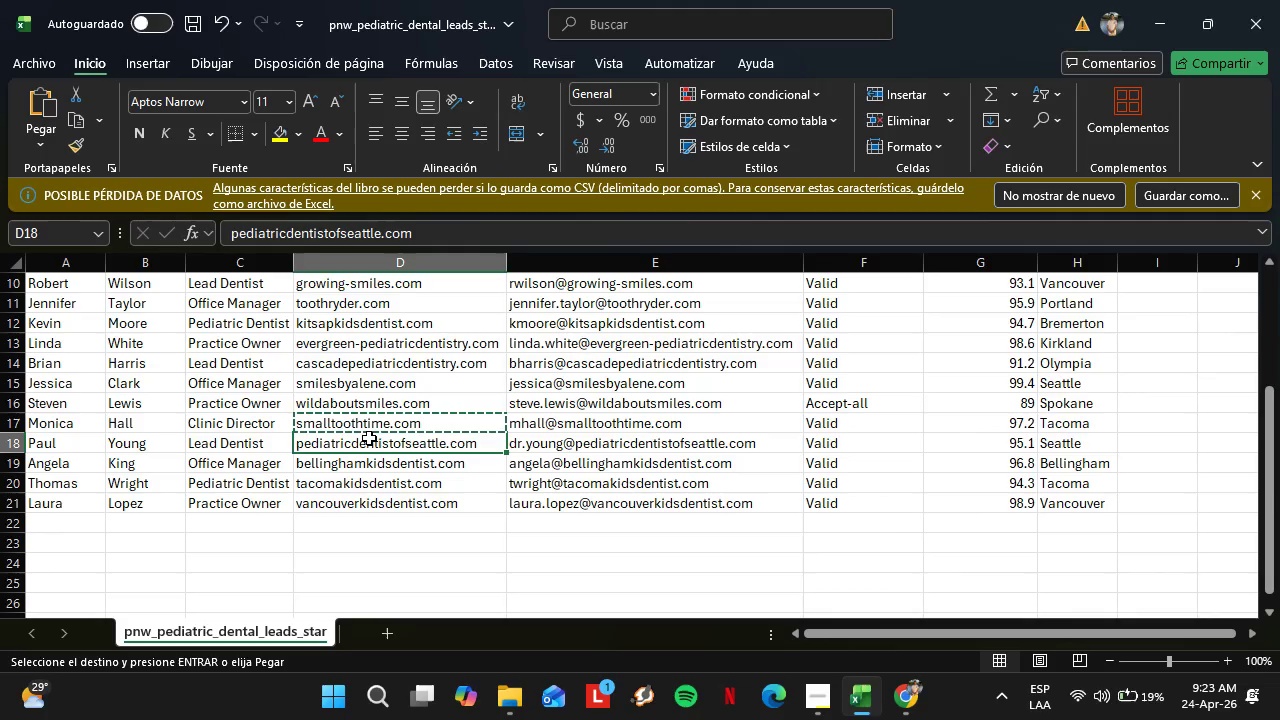 
key(Control+C)
 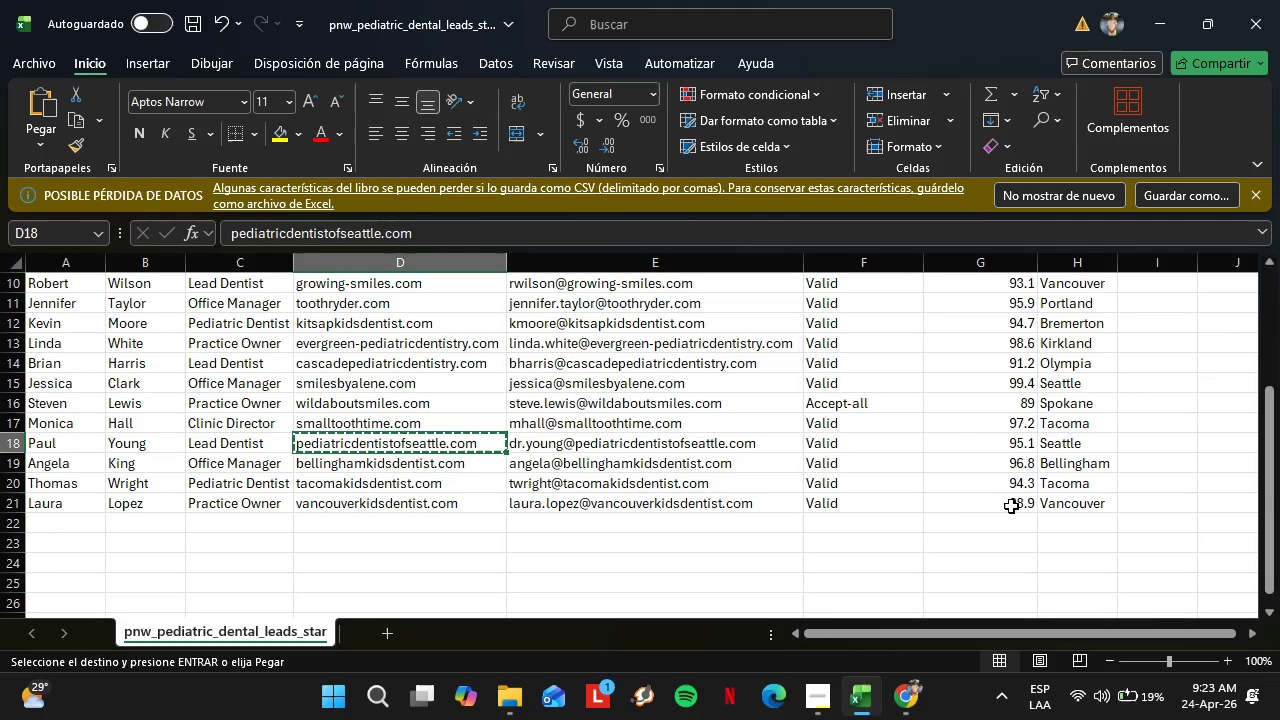 
left_click([903, 719])
 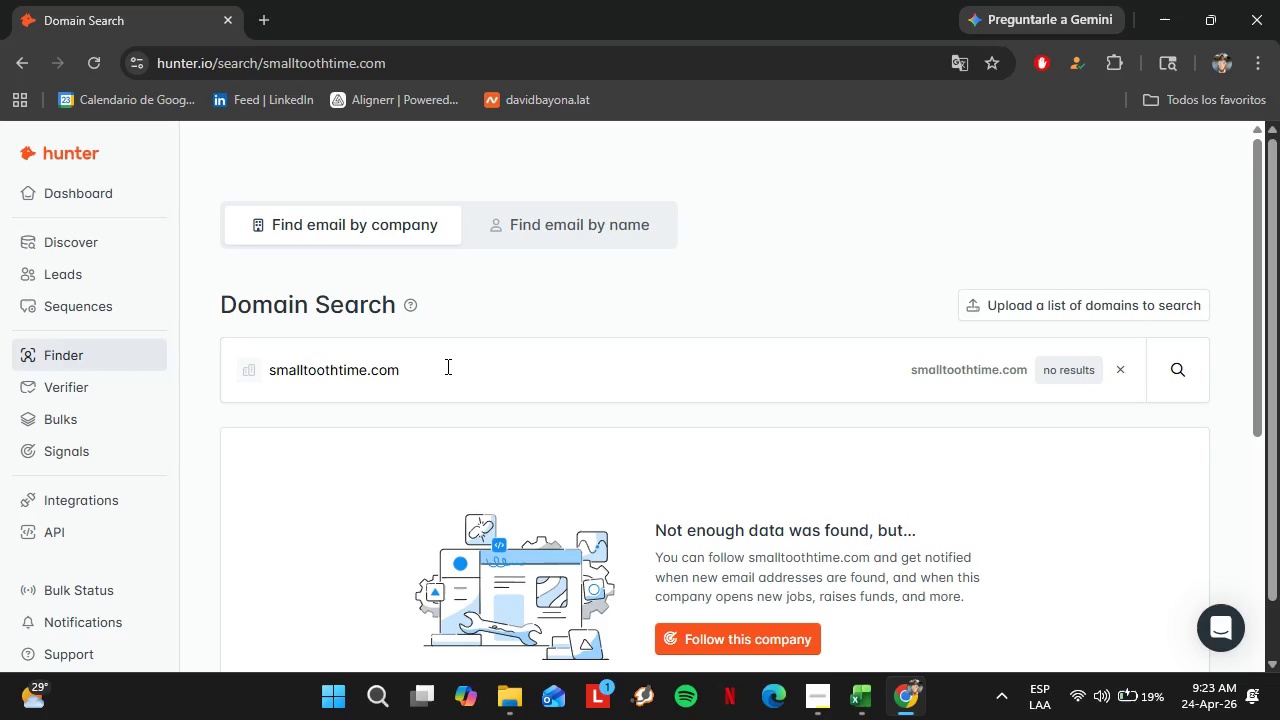 
left_click_drag(start_coordinate=[446, 366], to_coordinate=[223, 380])
 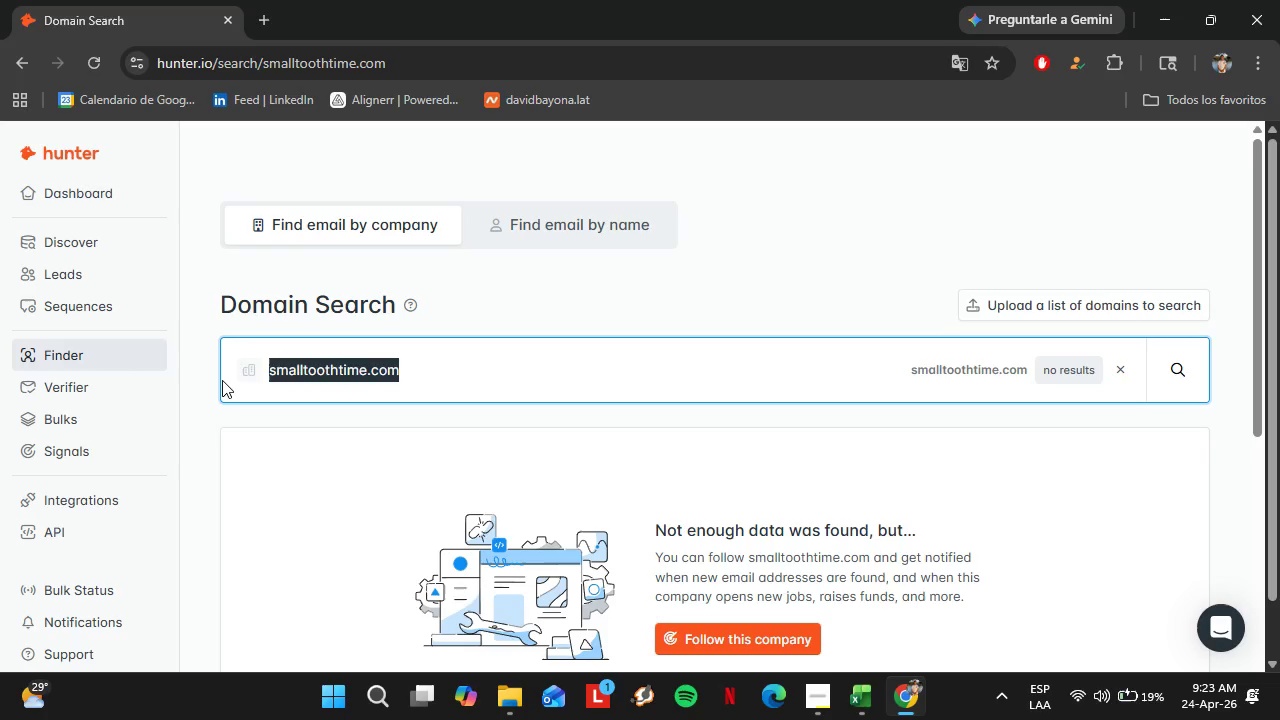 
key(Control+V)
 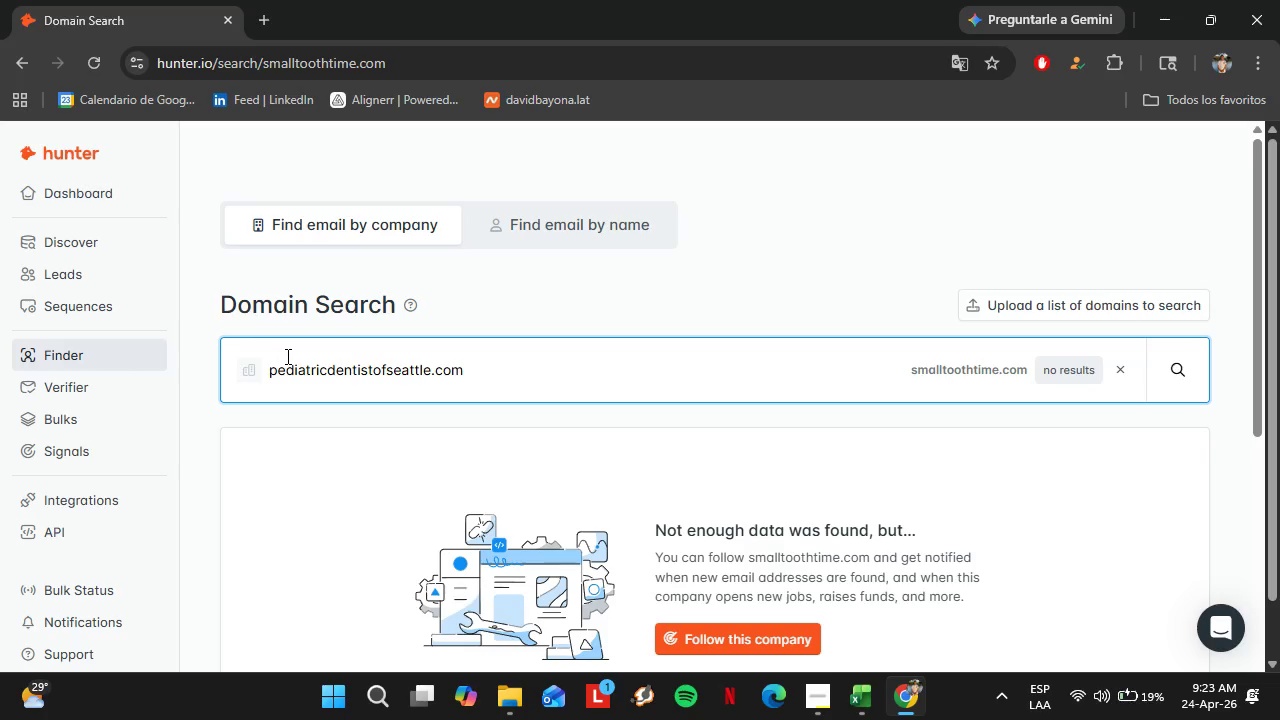 
key(Enter)
 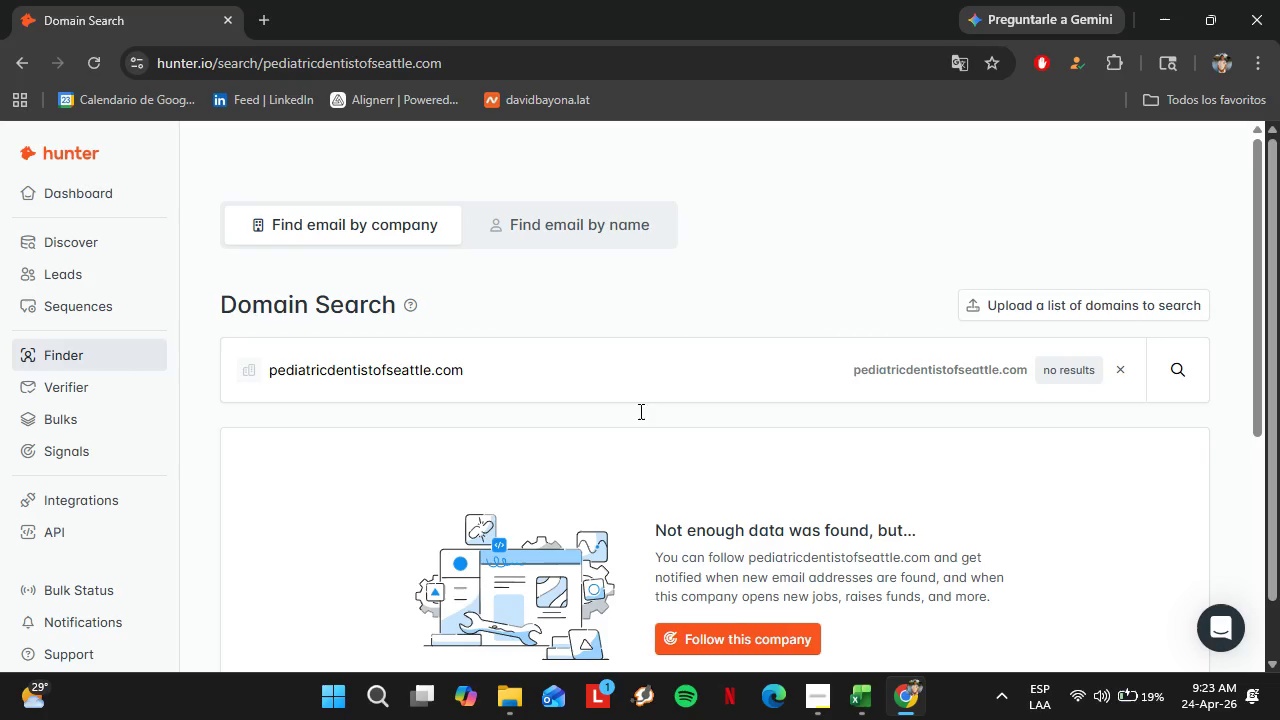 
left_click([879, 697])
 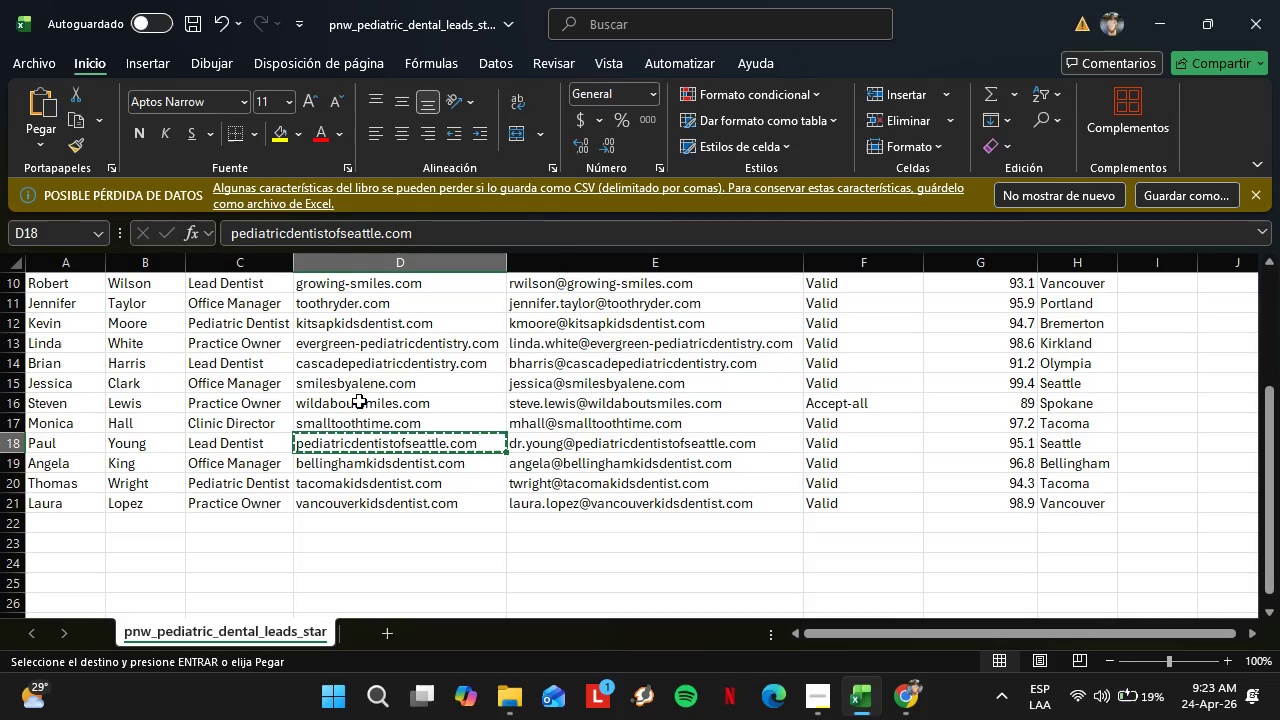 
left_click([358, 405])
 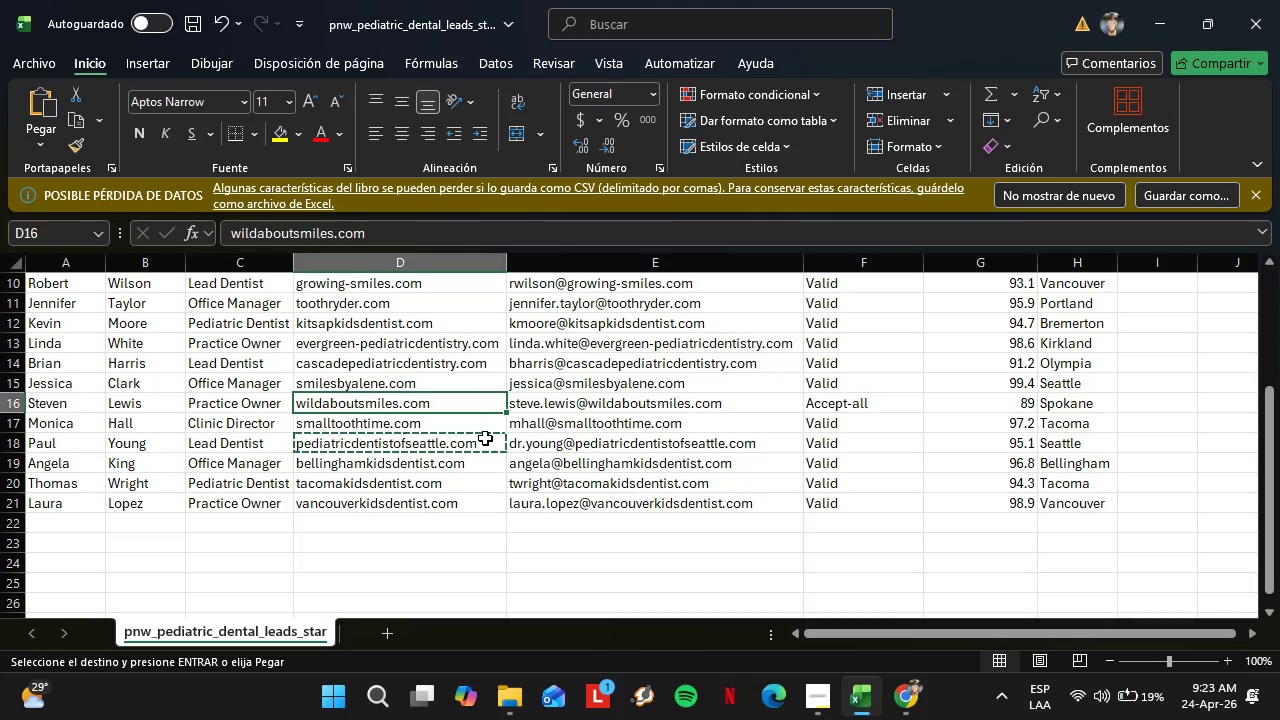 
key(Control+C)
 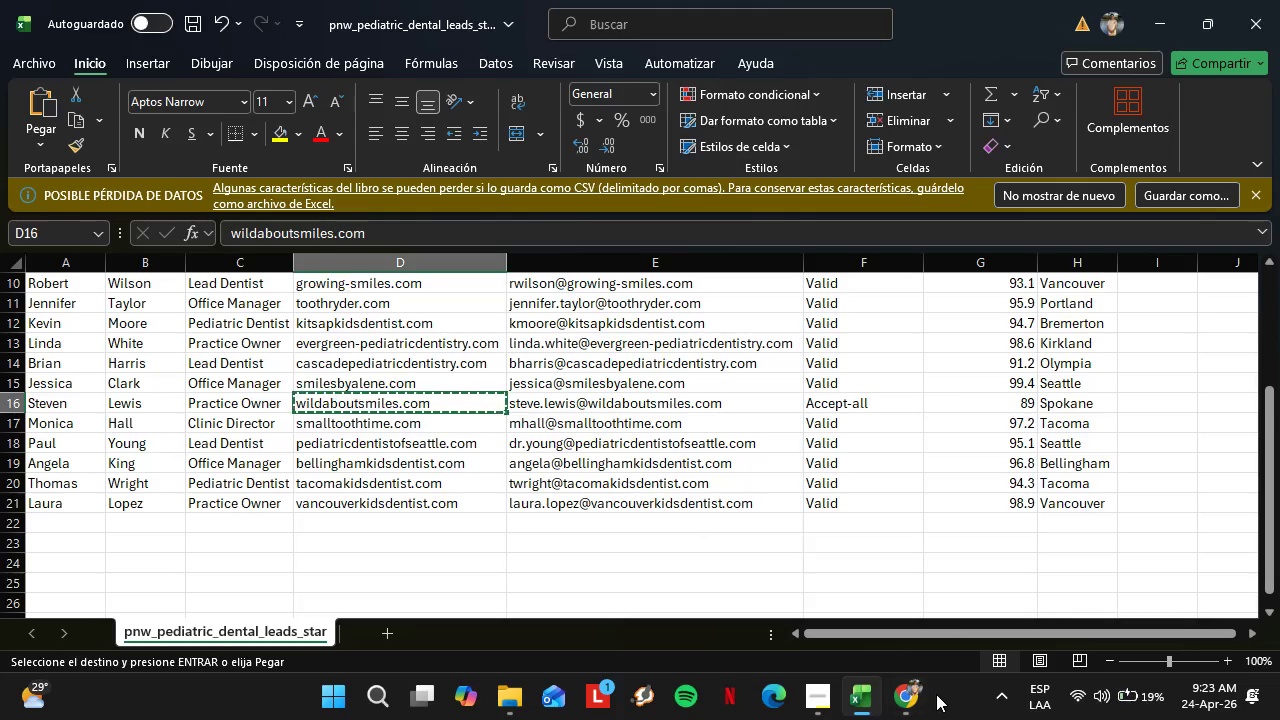 
left_click([918, 698])
 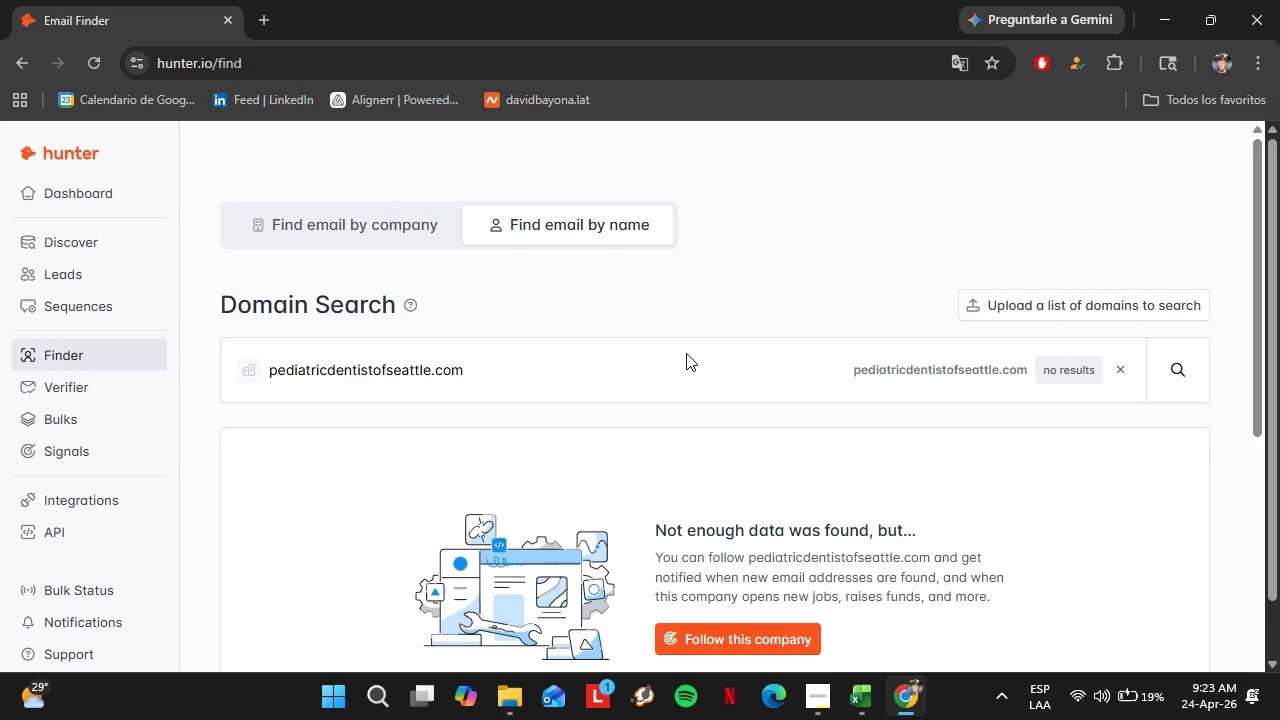 
left_click([755, 373])
 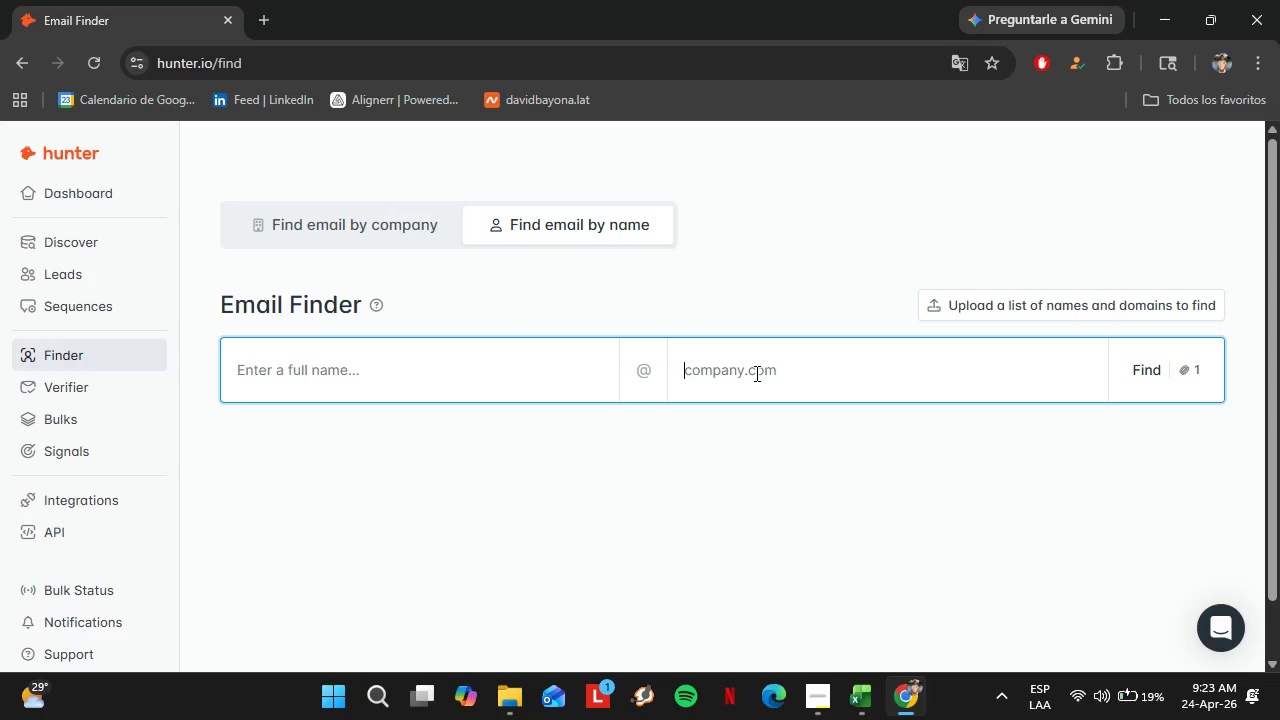 
key(Control+V)
 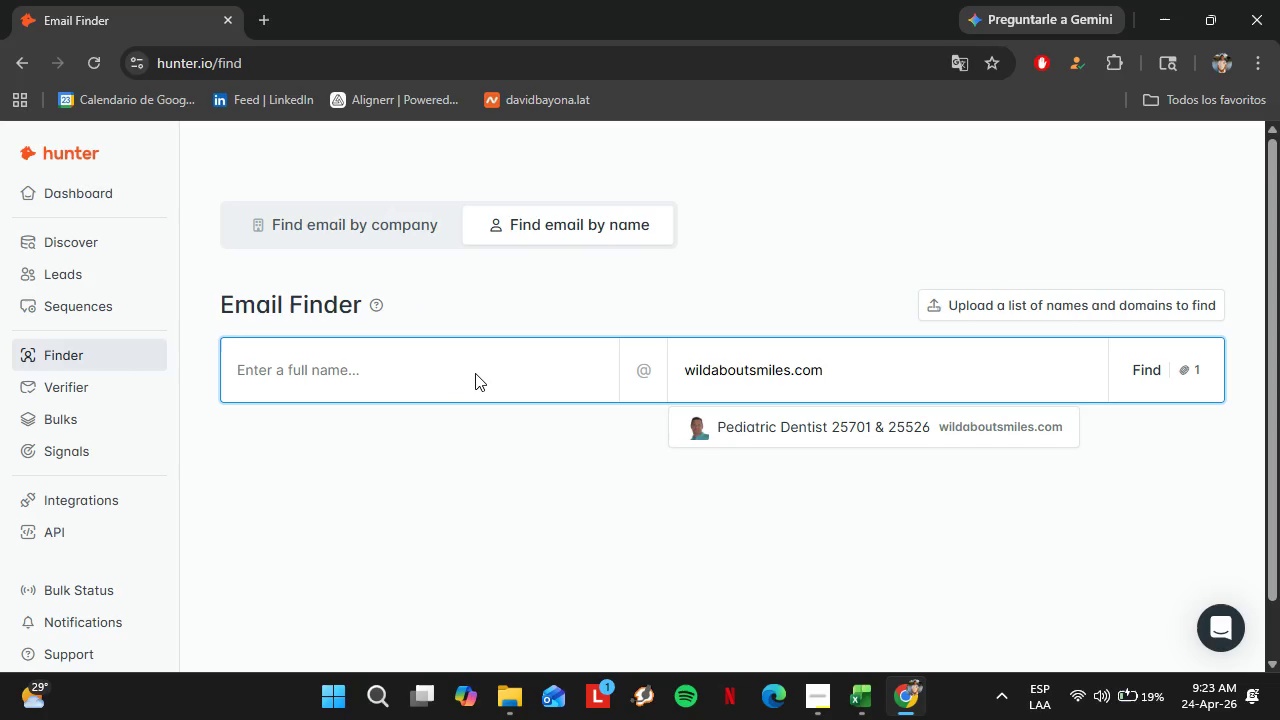 
left_click([475, 373])
 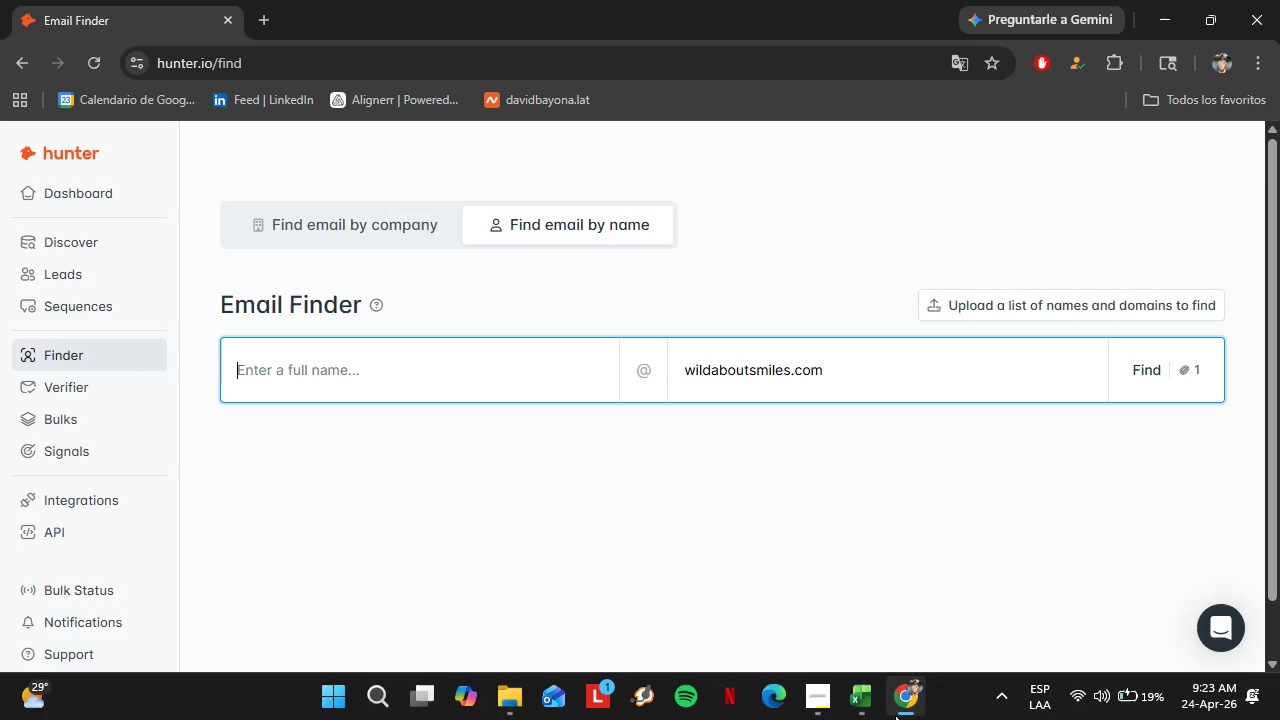 
left_click([858, 704])
 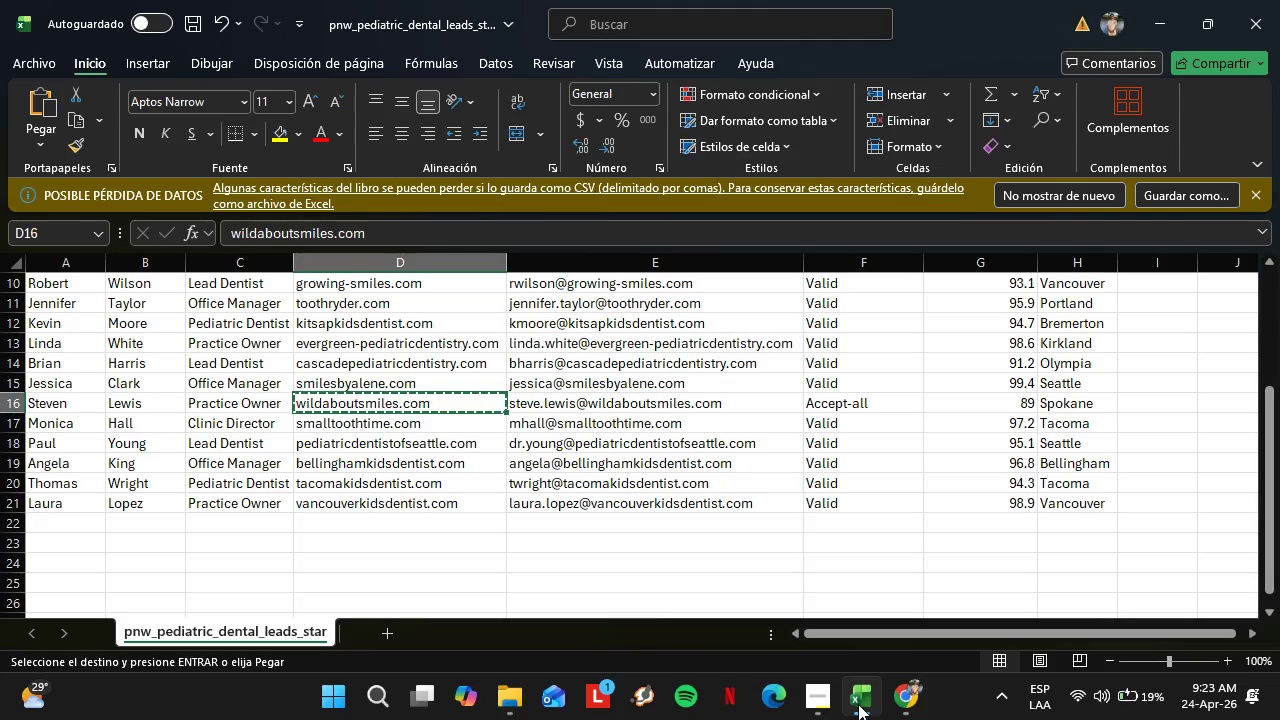 
left_click([858, 704])
 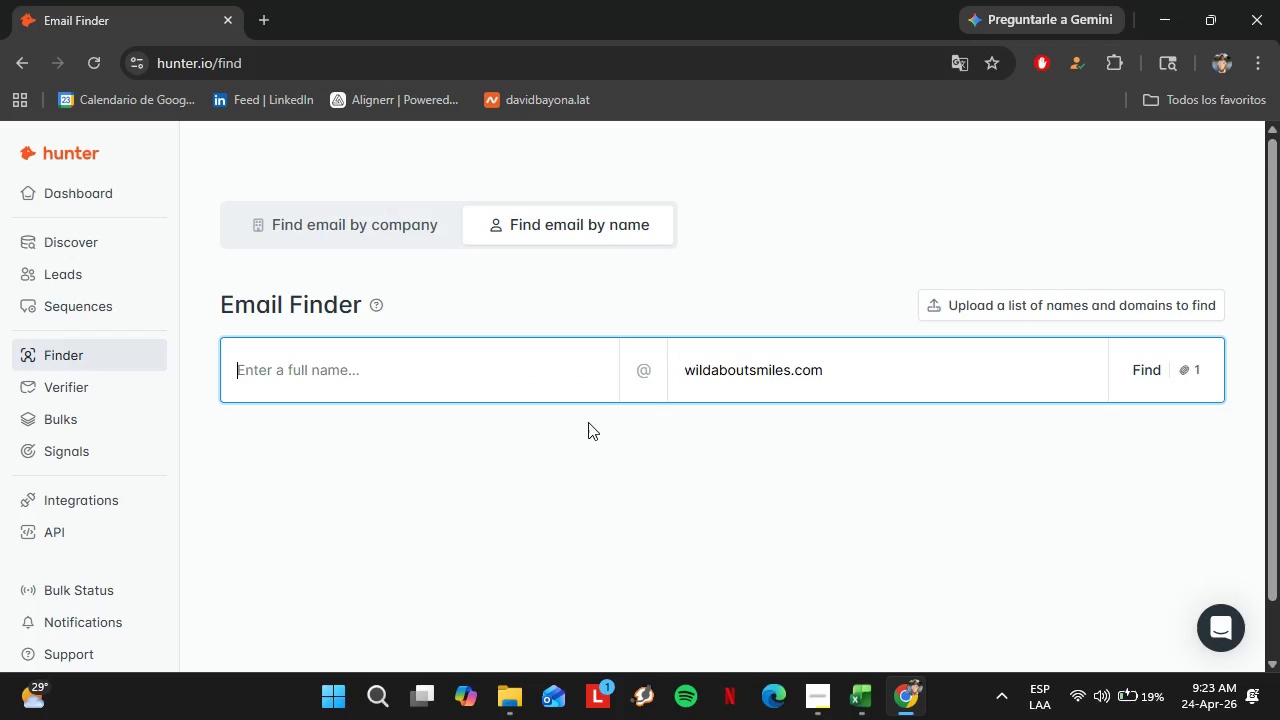 
type(Stve)
key(Backspace)
key(Backspace)
type(eb)
key(Backspace)
type(ven Leqw)
key(Backspace)
key(Backspace)
type(wis)
 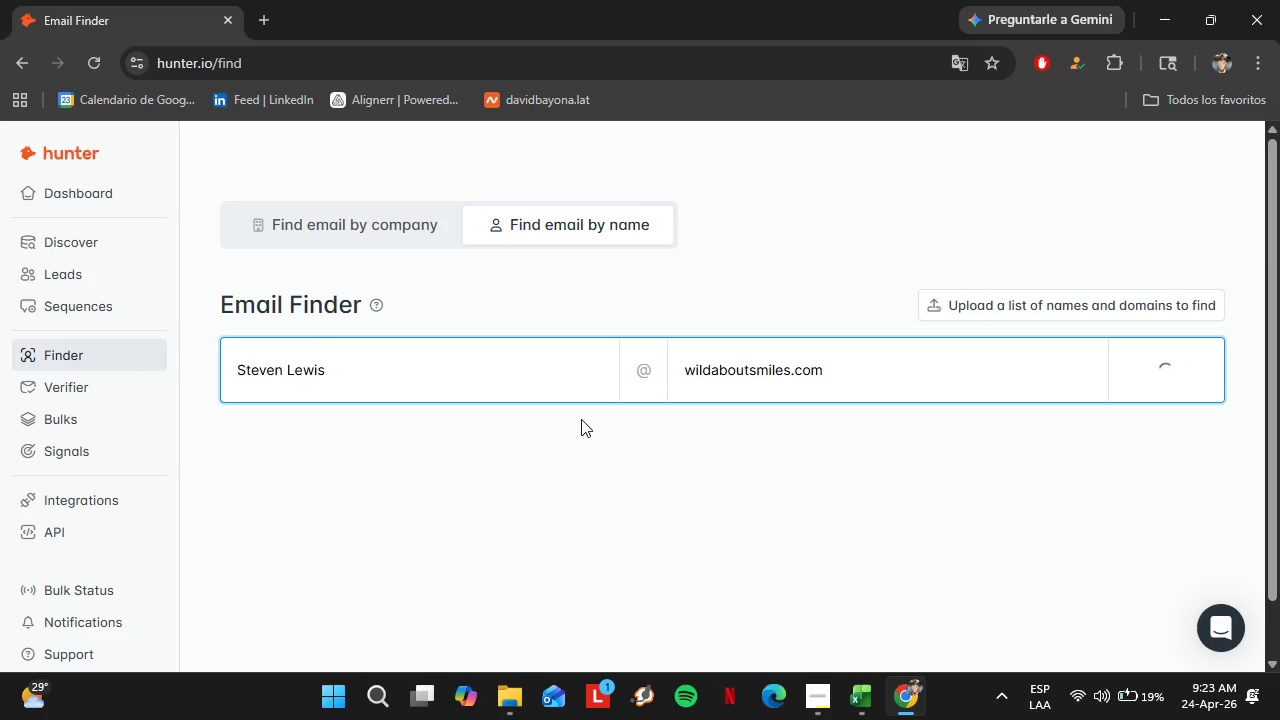 
 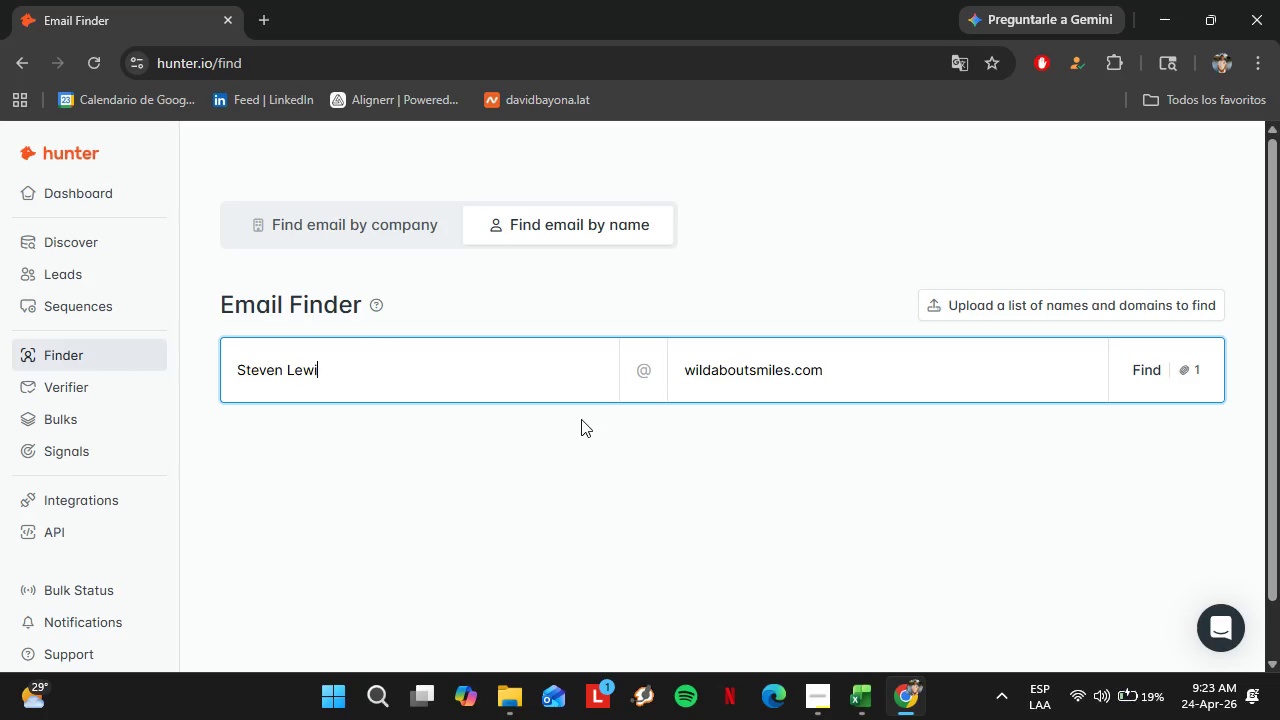 
key(Enter)
 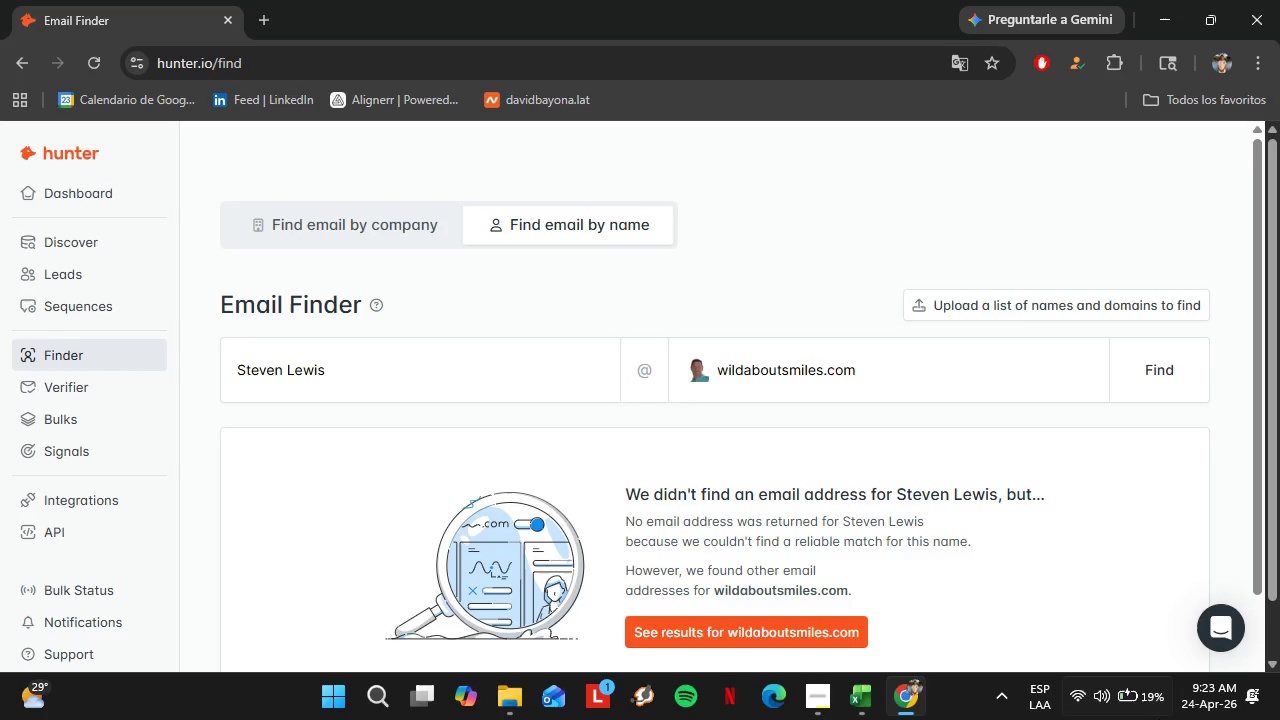 
wait(7.09)
 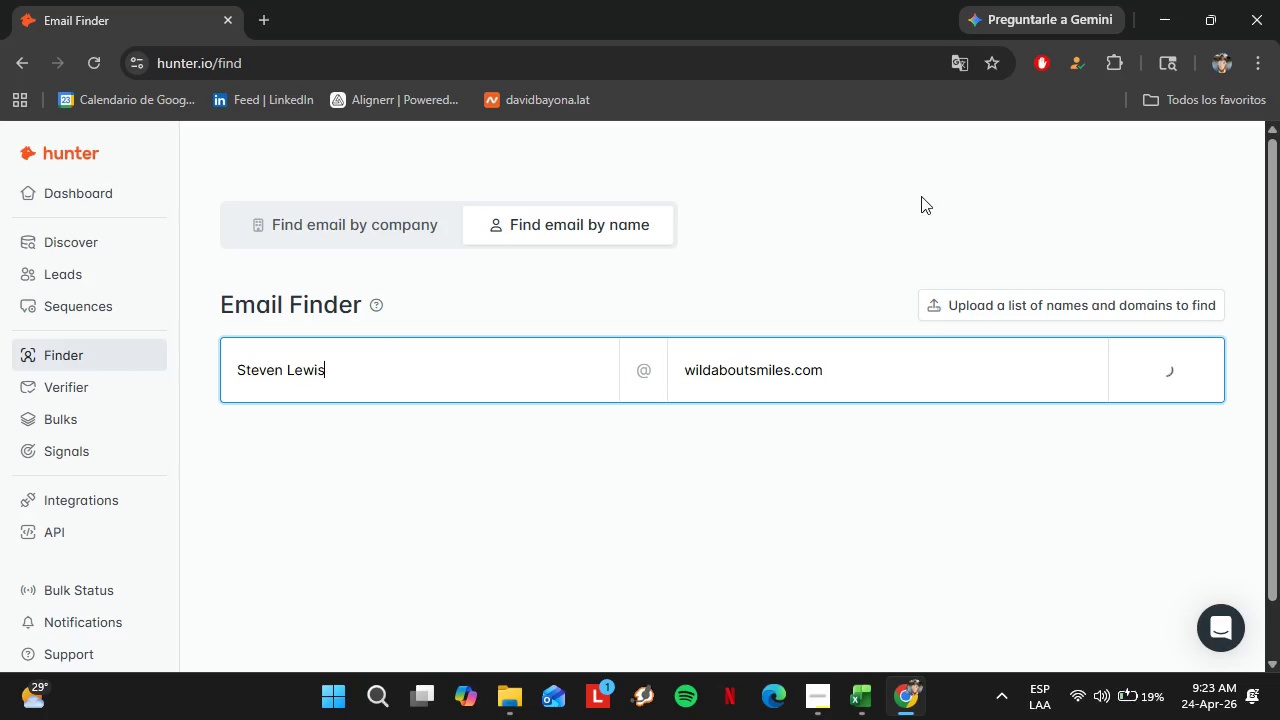 
left_click([353, 211])
 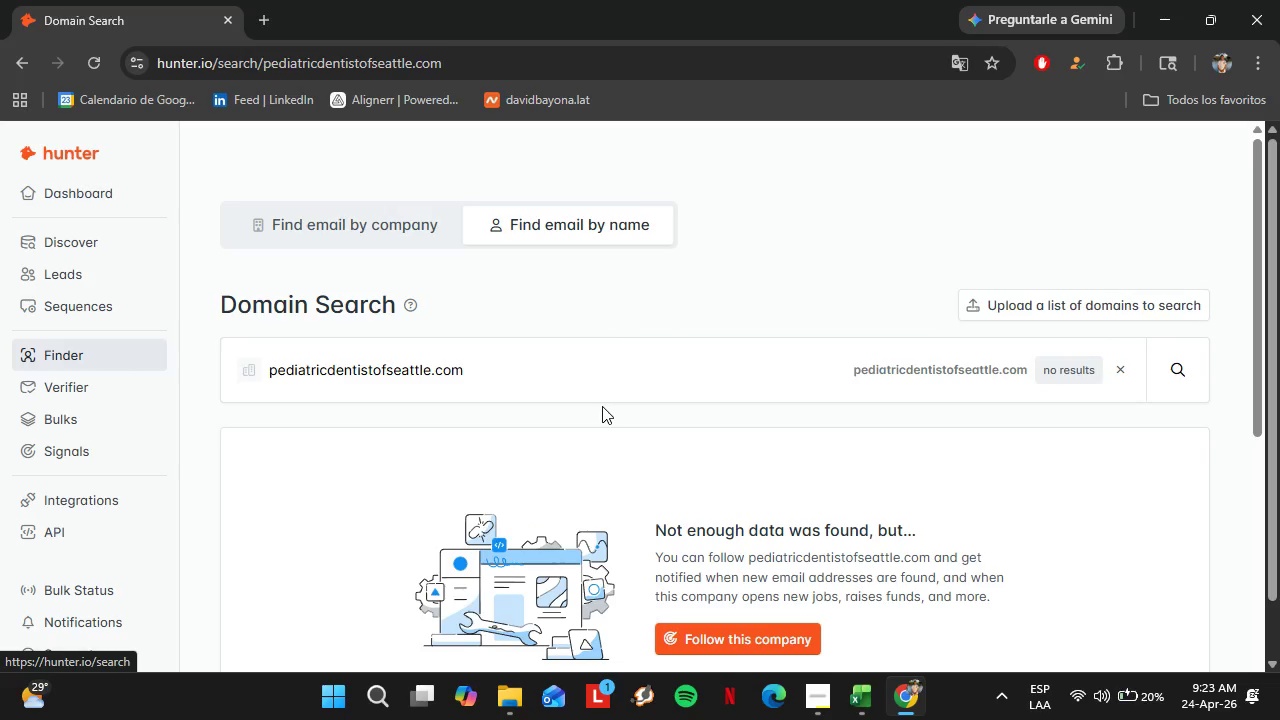 
left_click([487, 378])
 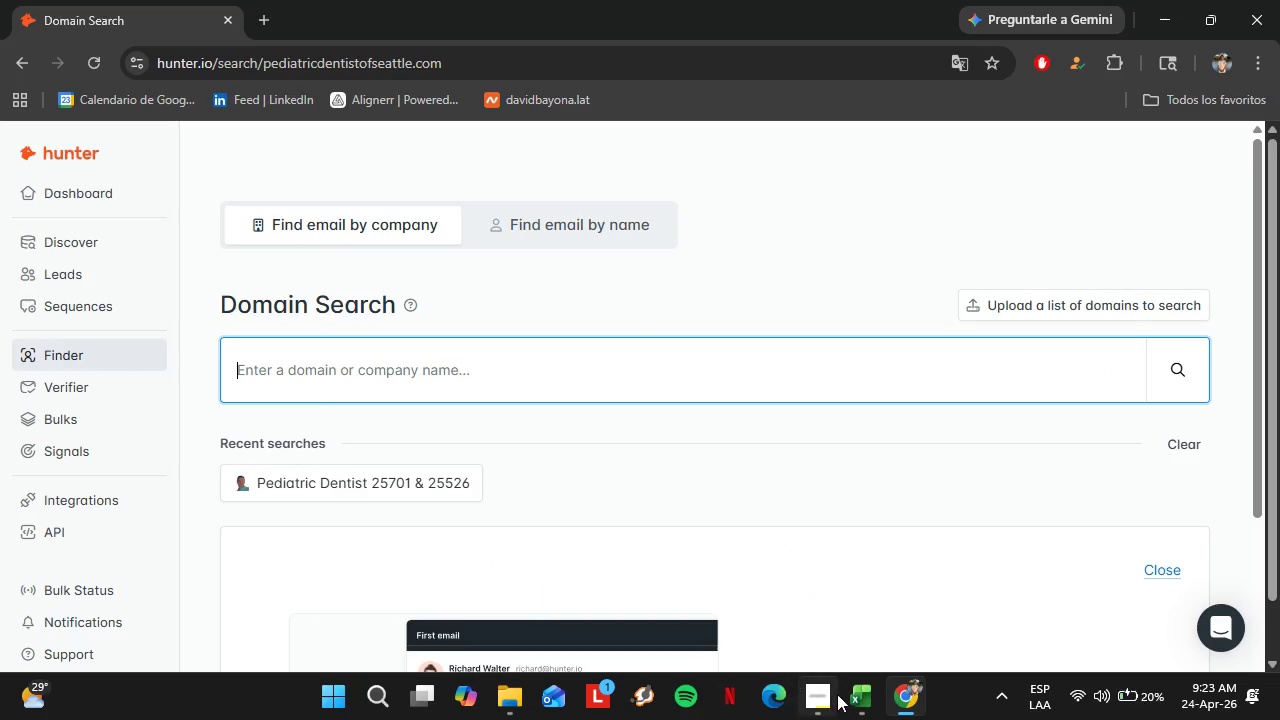 
mouse_move([872, 671])
 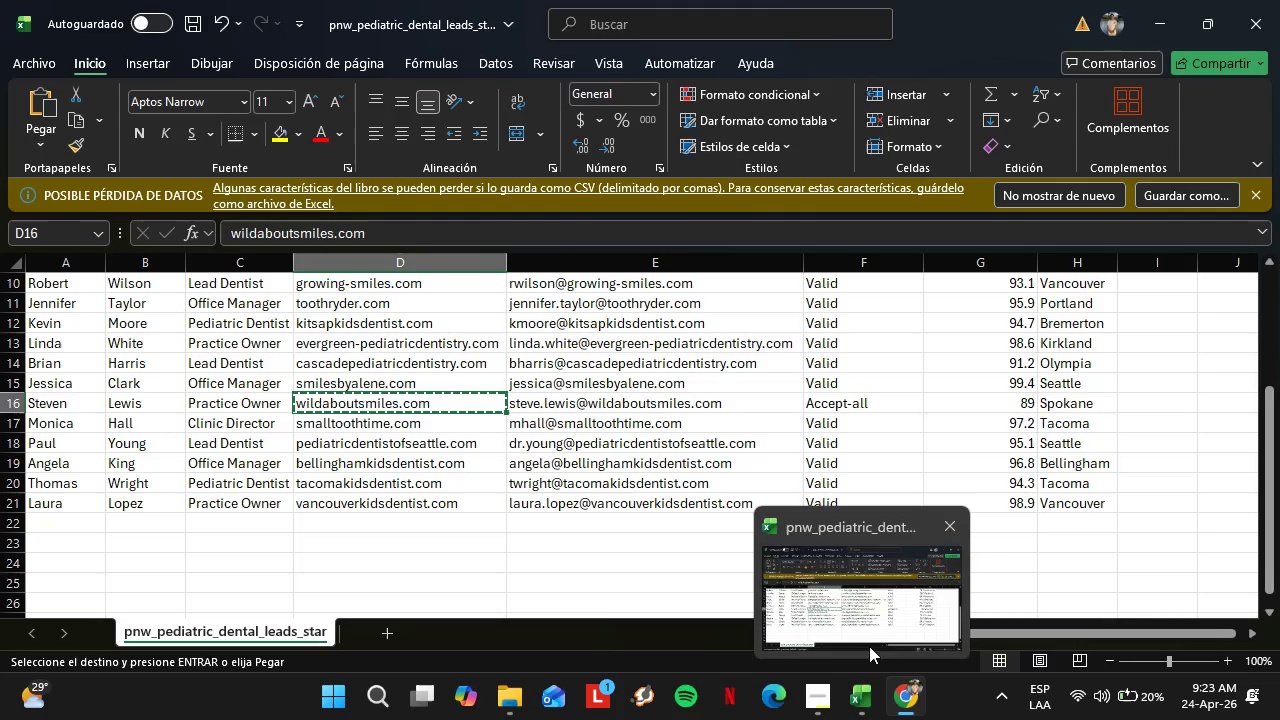 
left_click([869, 646])
 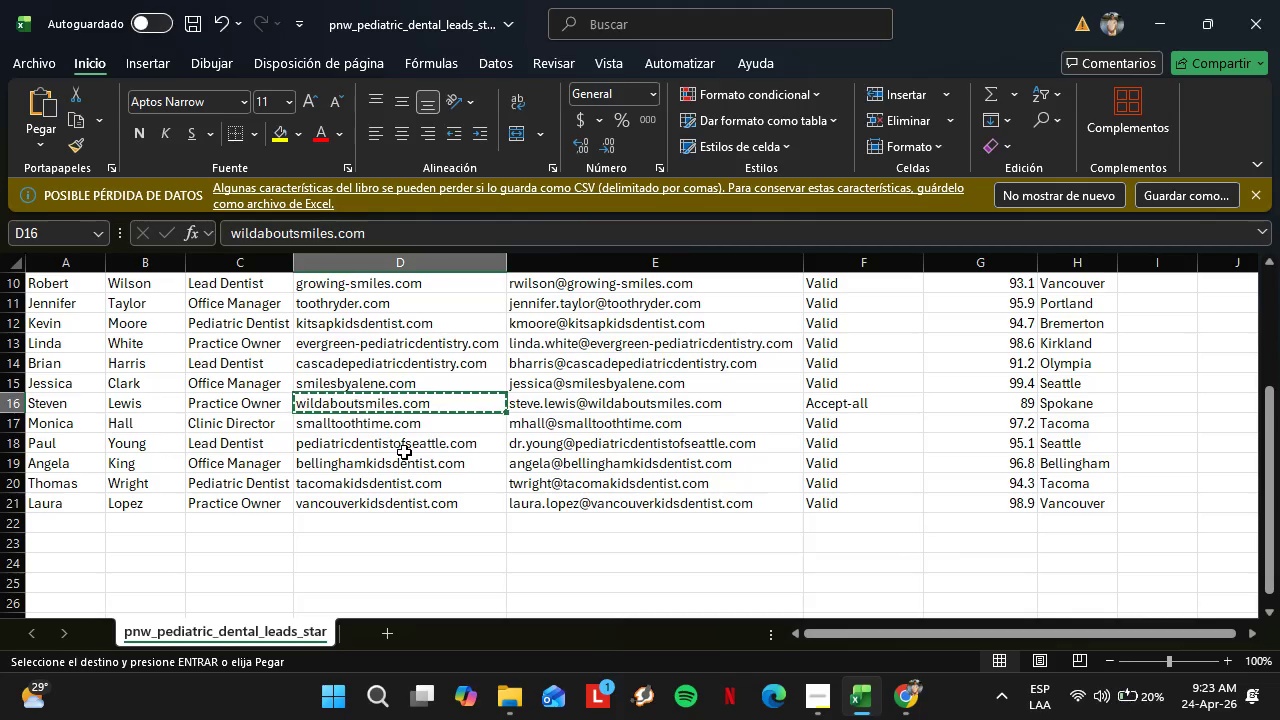 
left_click([393, 455])
 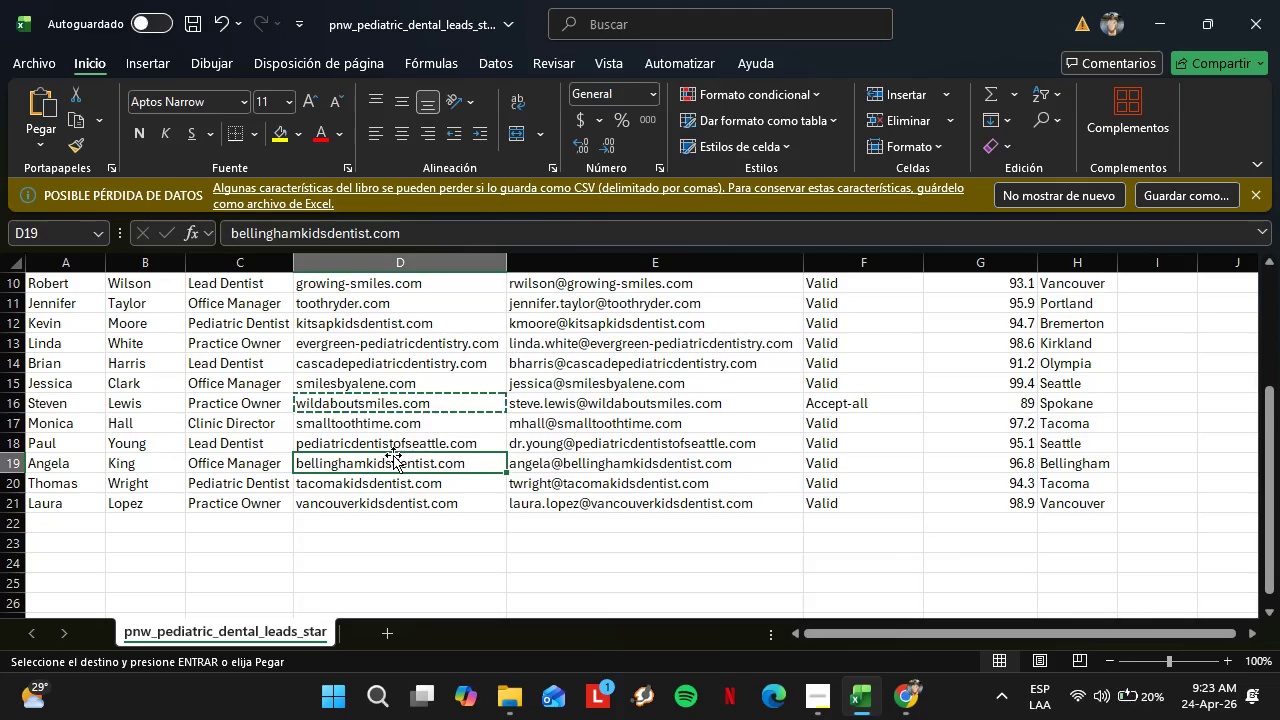 
key(Control+C)
 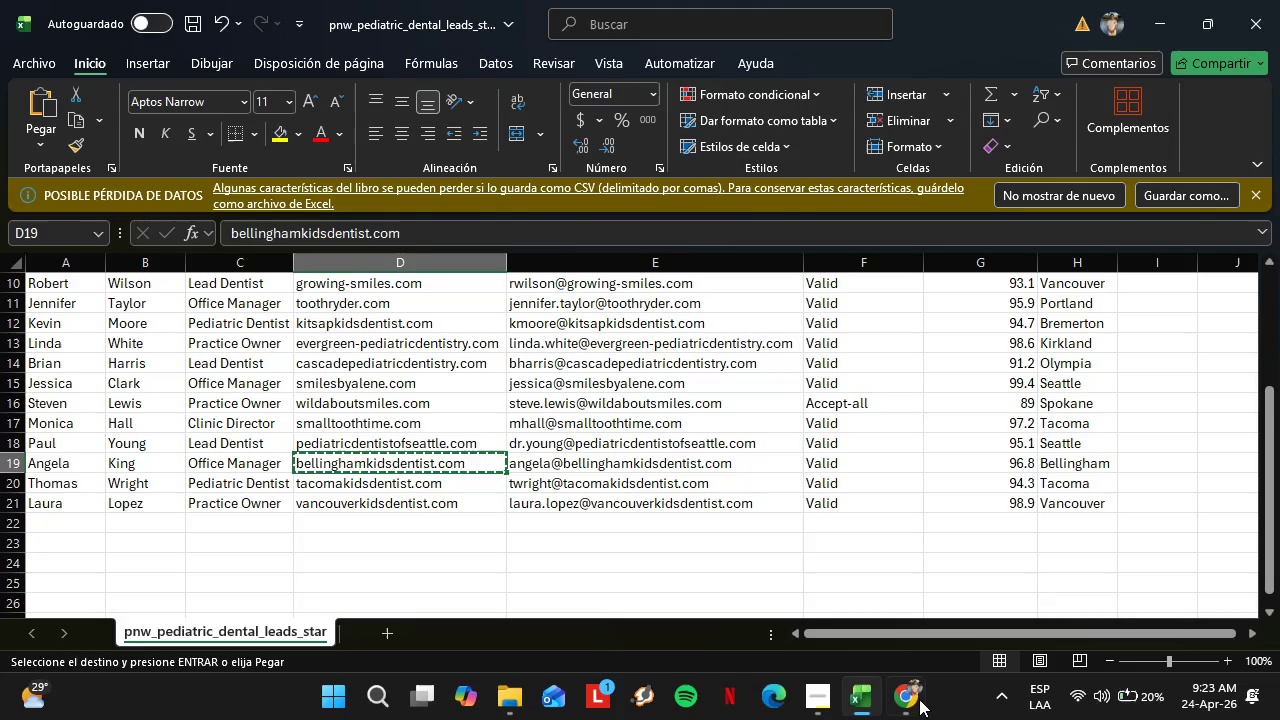 
left_click([911, 700])
 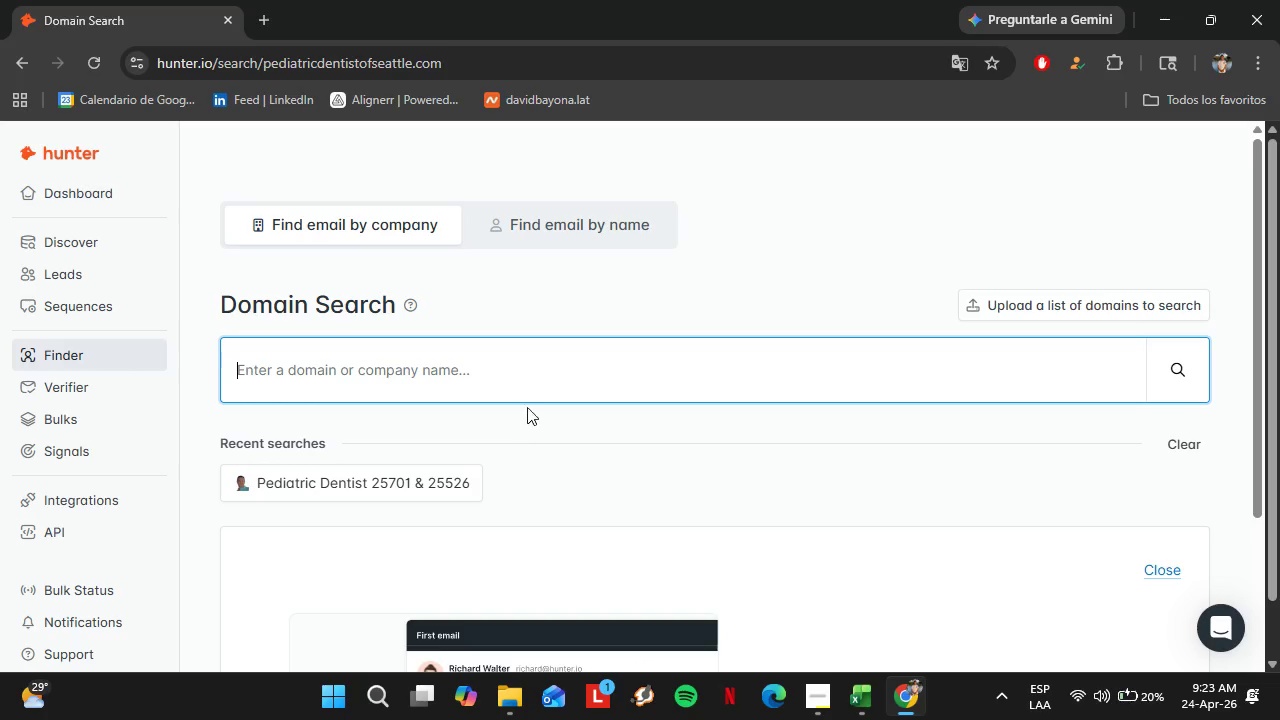 
key(Control+V)
 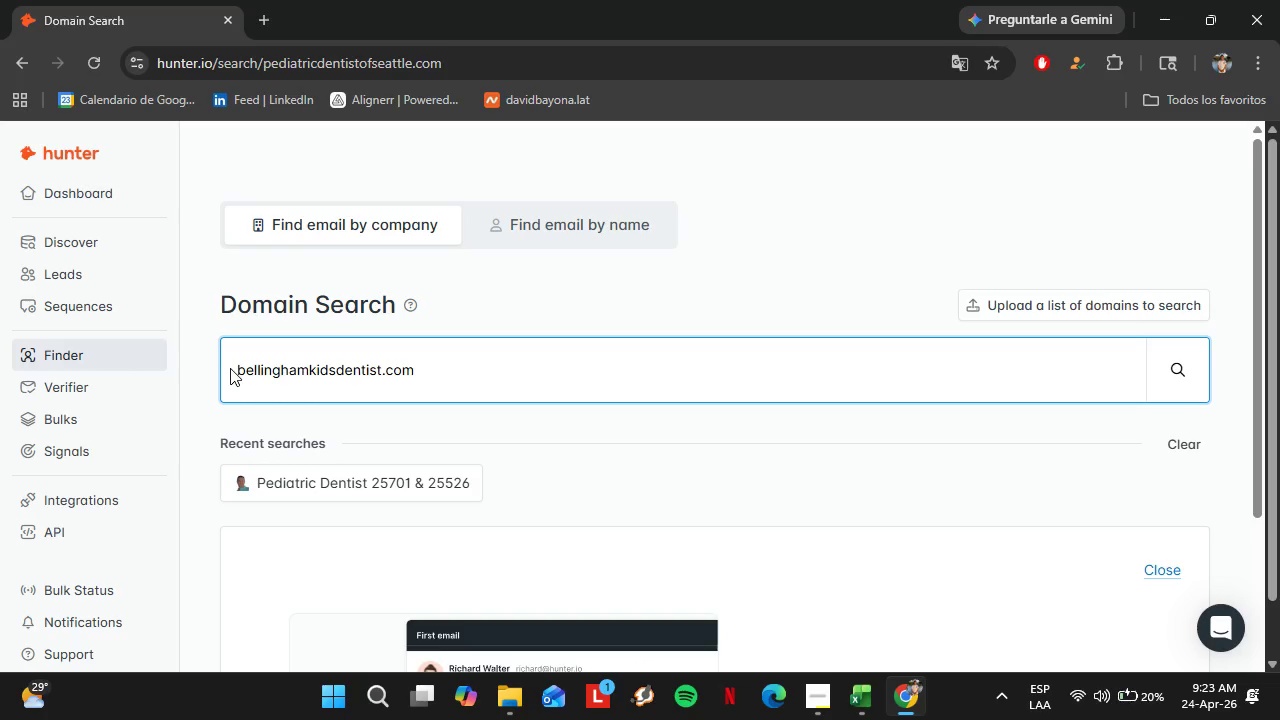 
key(Enter)
 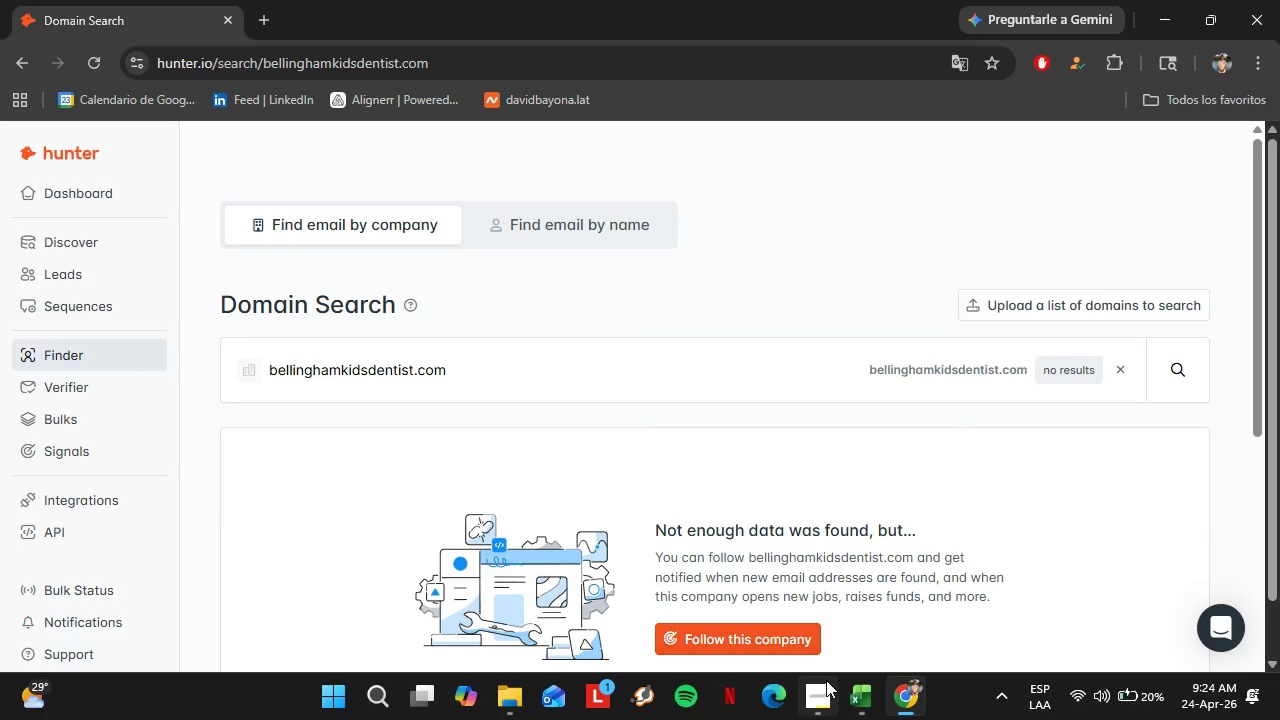 
left_click([854, 679])
 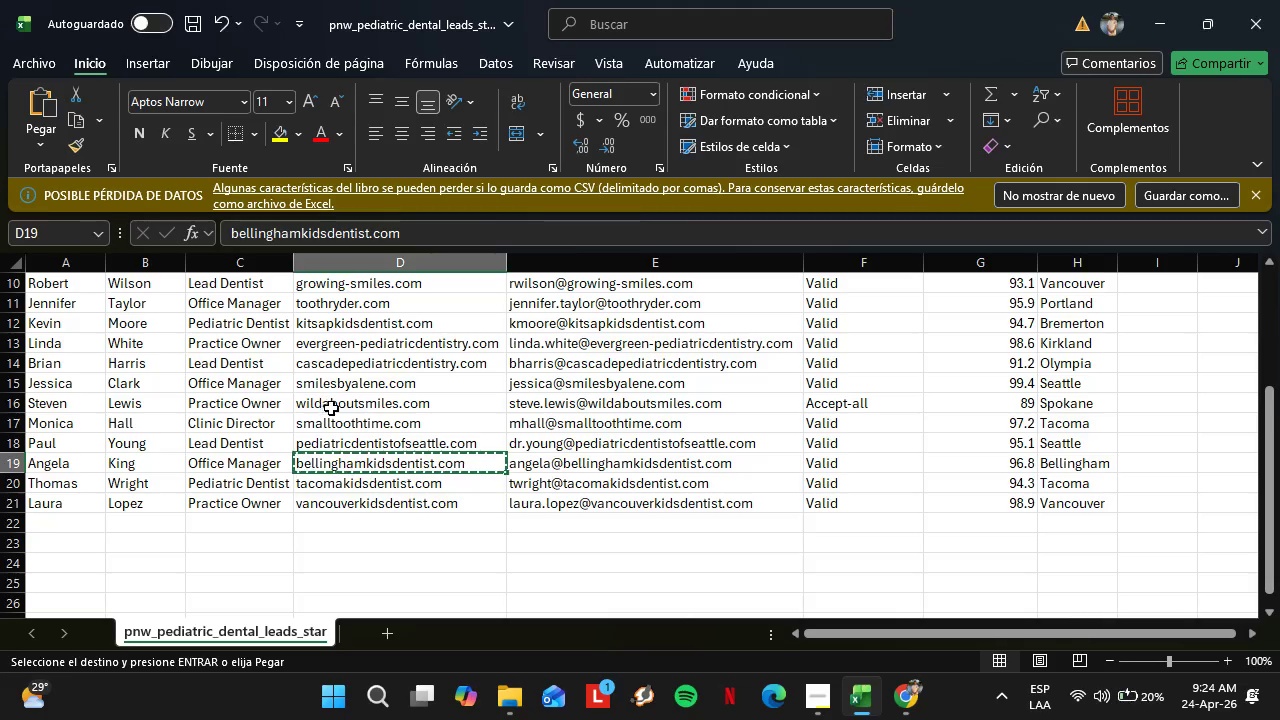 
left_click([371, 482])
 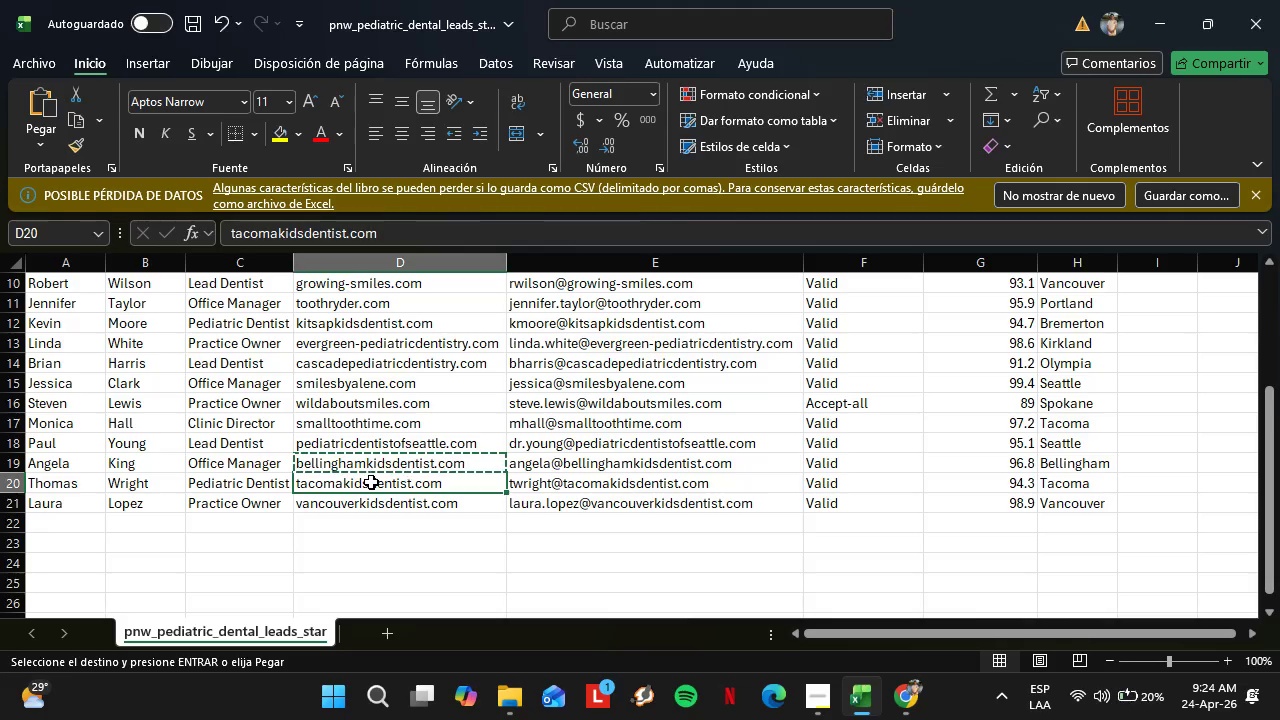 
key(Control+C)
 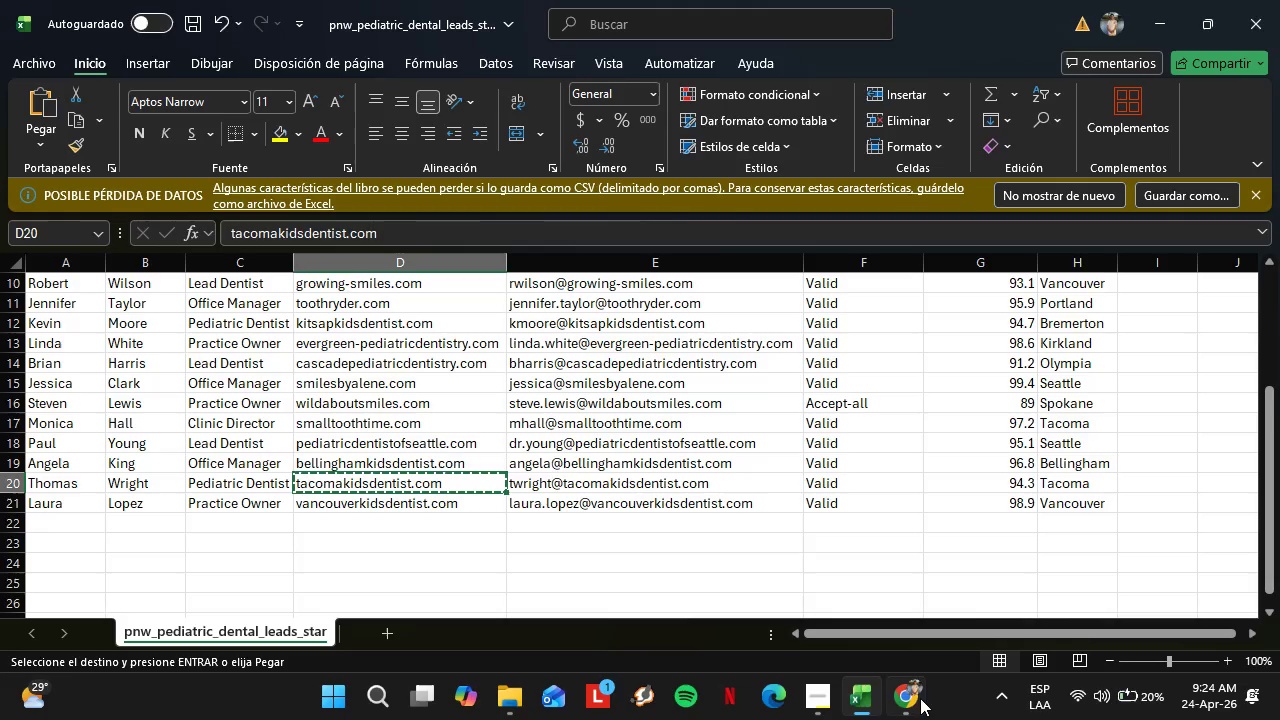 
left_click([916, 697])
 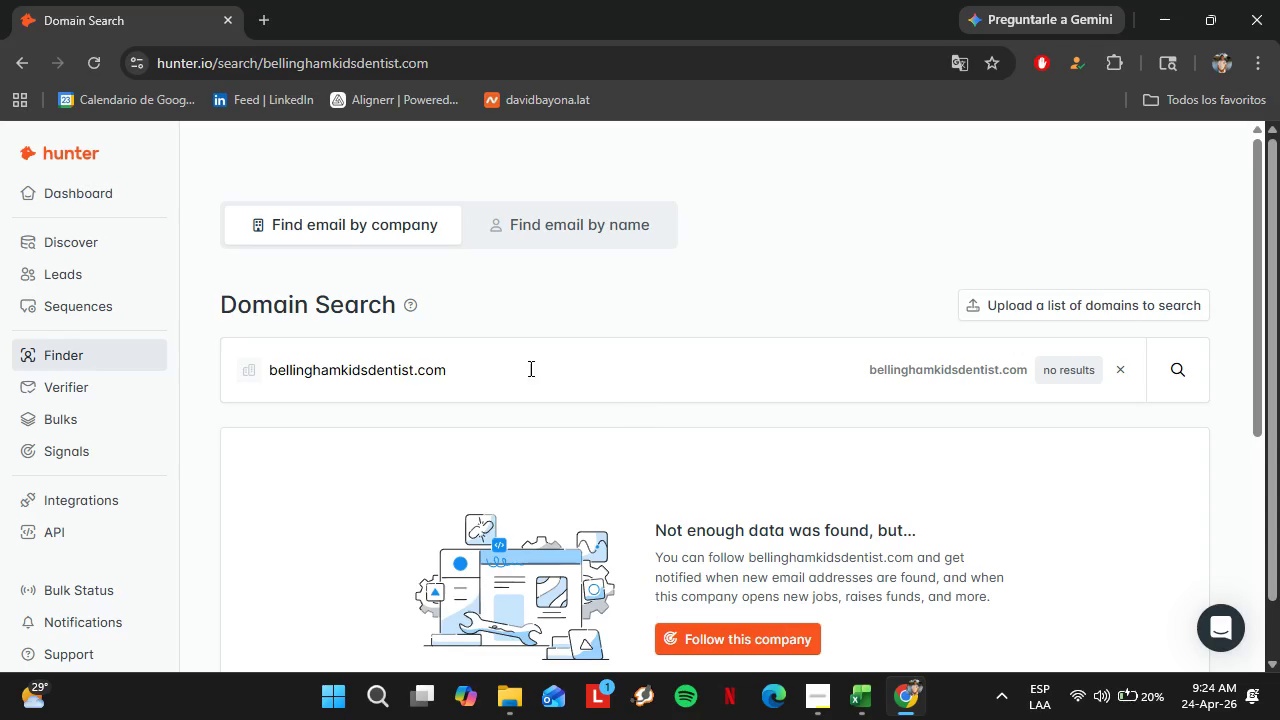 
left_click_drag(start_coordinate=[529, 368], to_coordinate=[251, 359])
 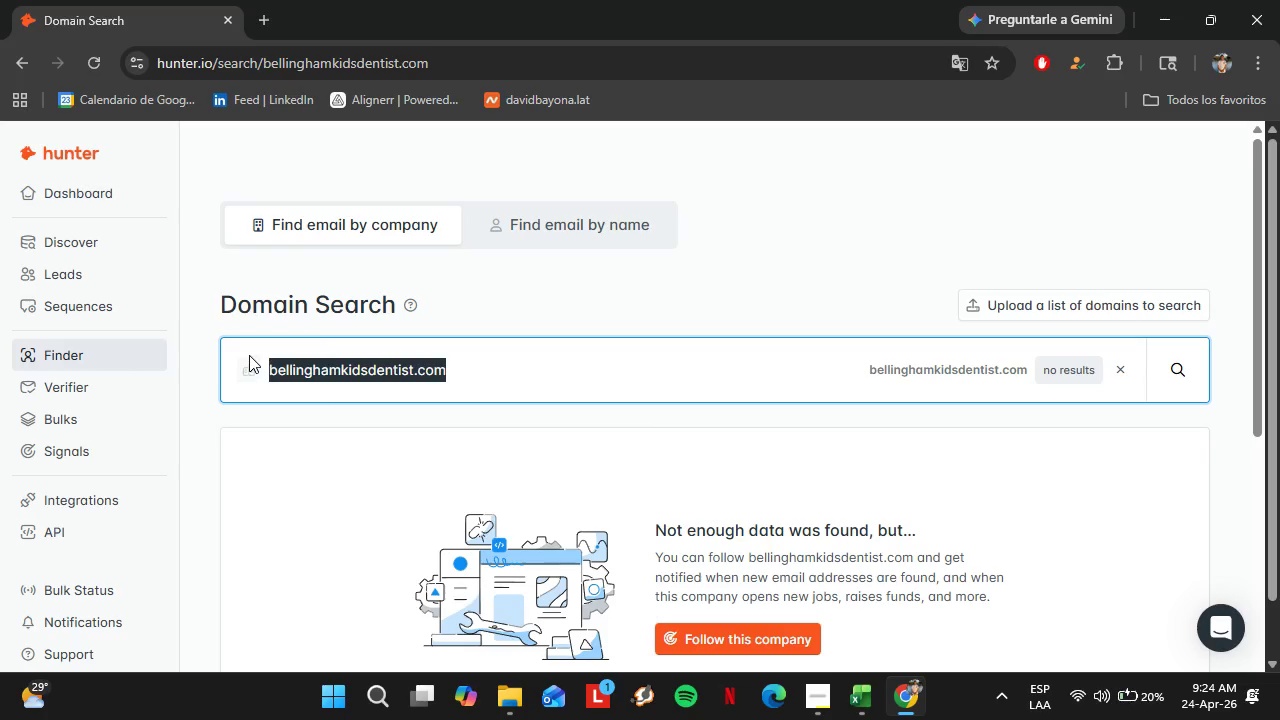 
key(Control+V)
 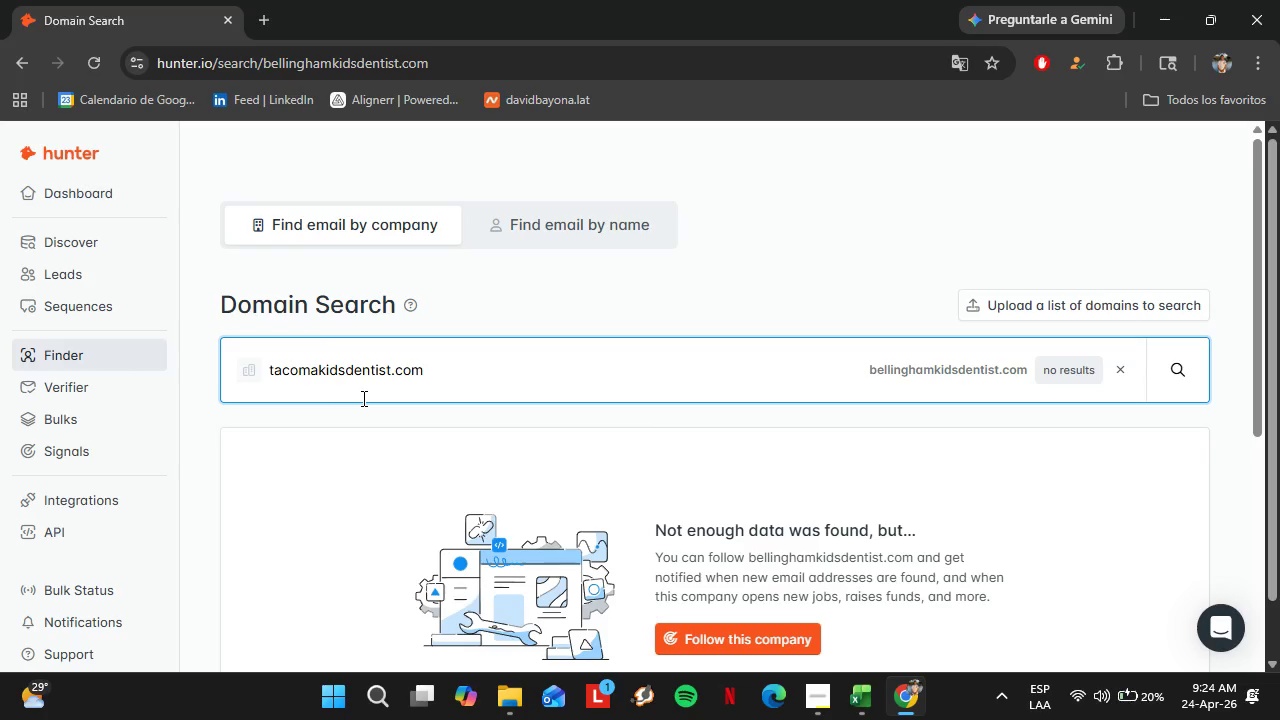 
key(Enter)
 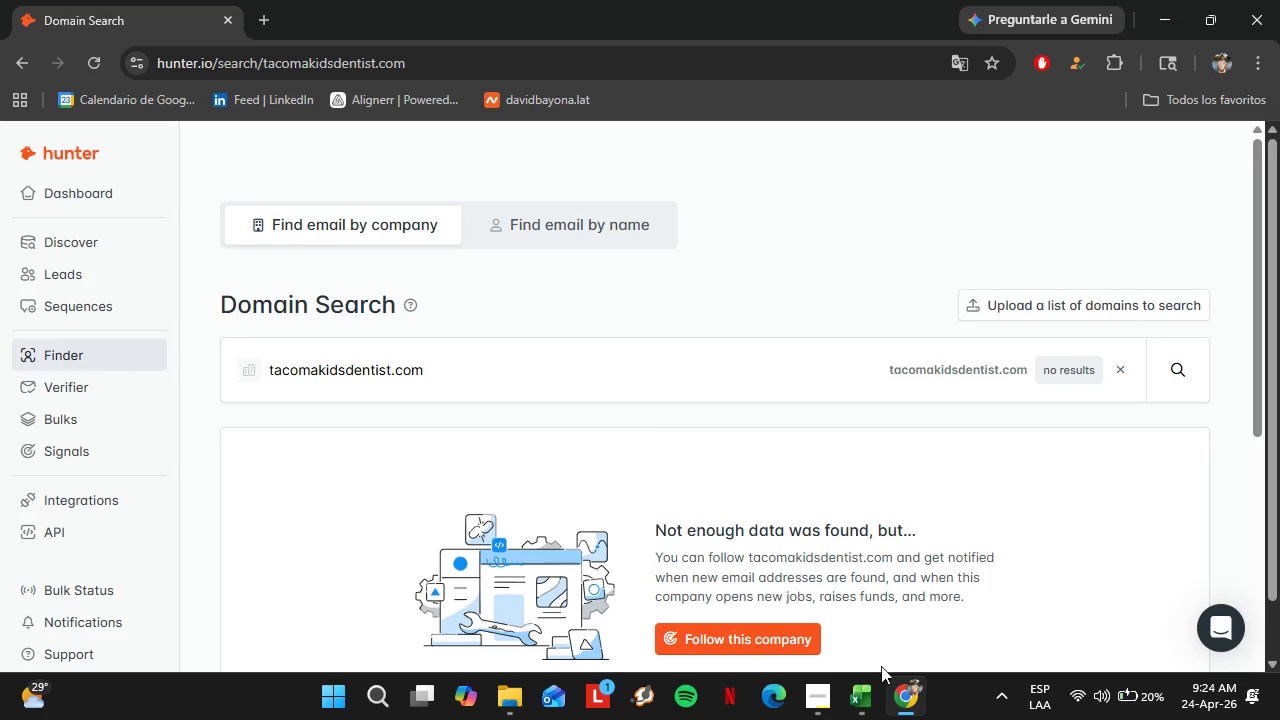 
left_click([871, 688])
 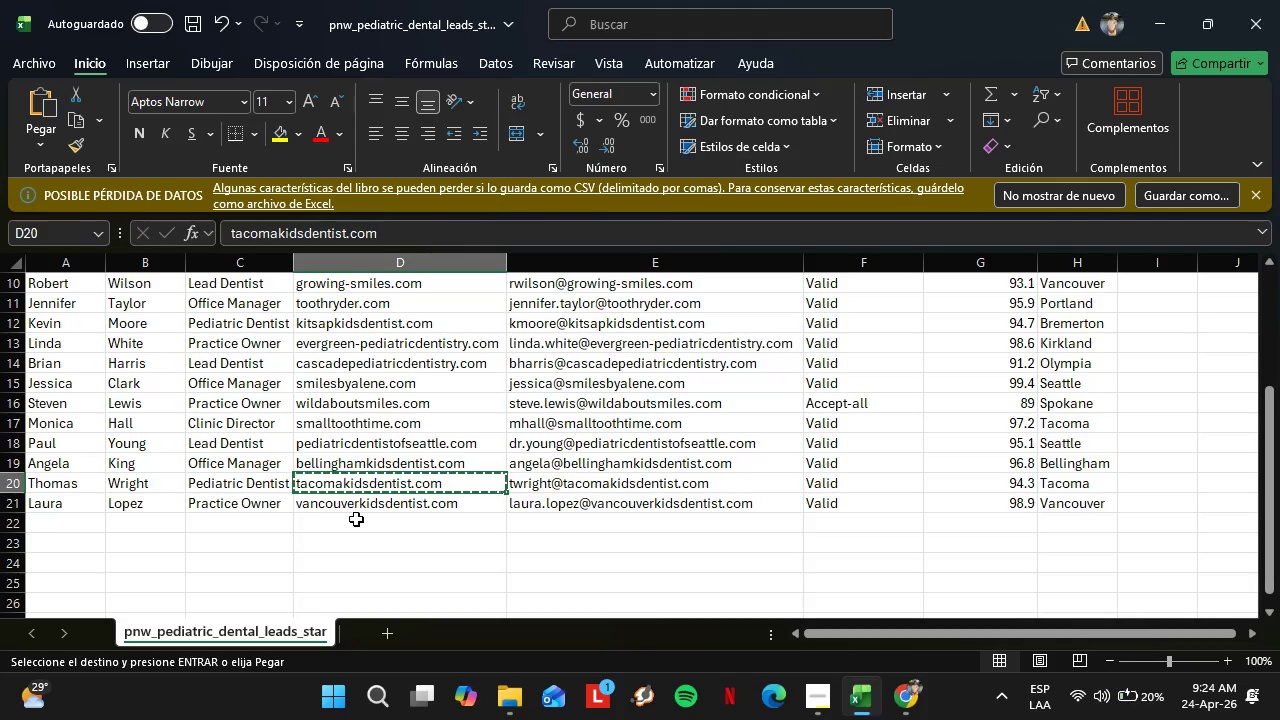 
left_click([357, 519])
 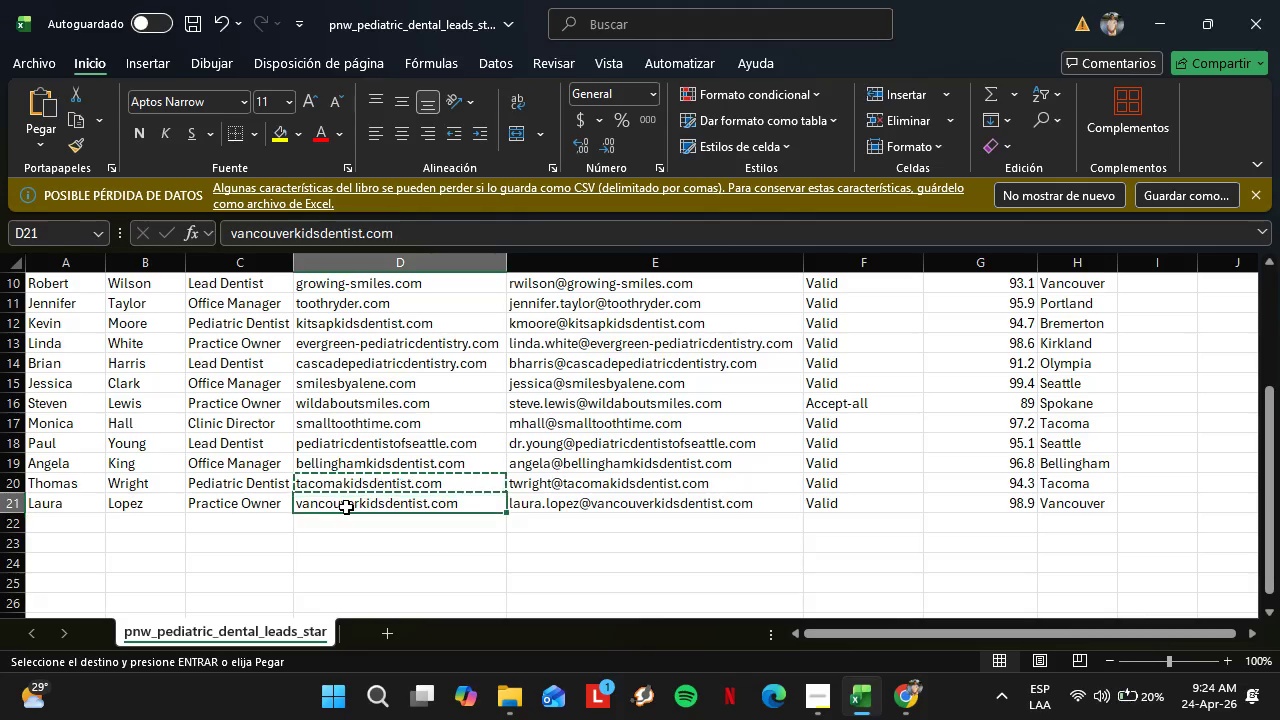 
key(Control+C)
 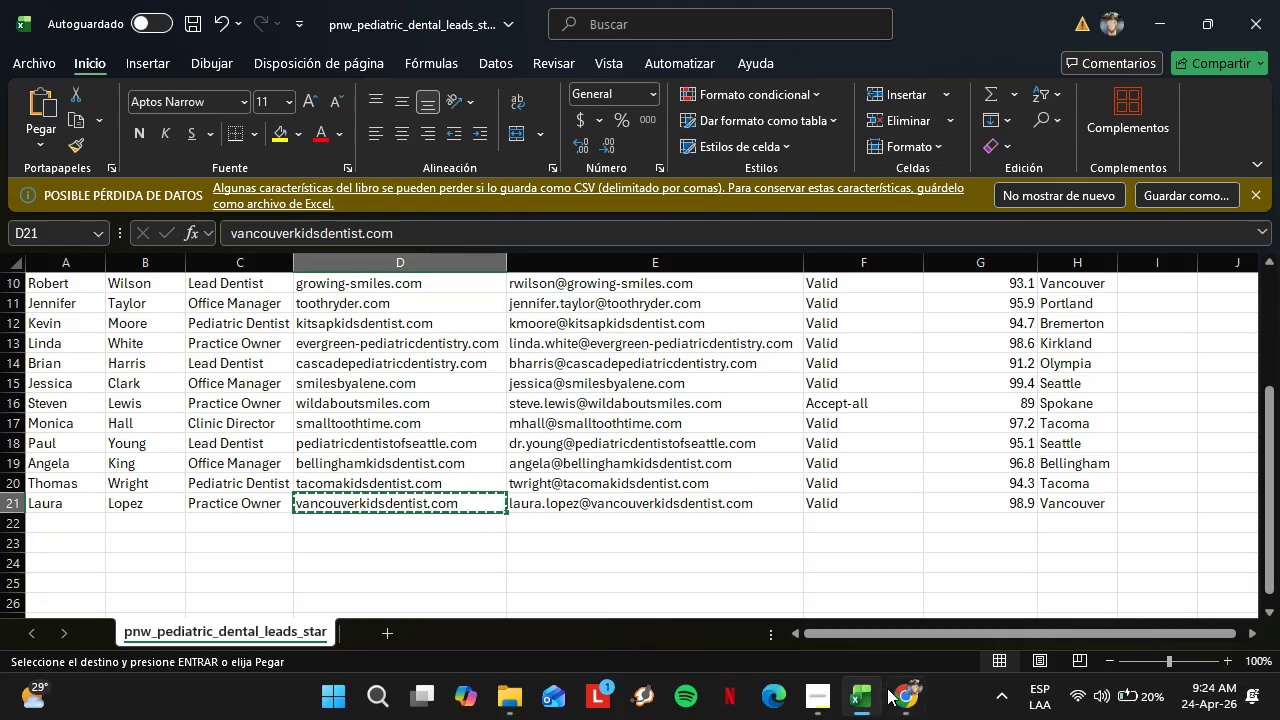 
left_click([889, 689])
 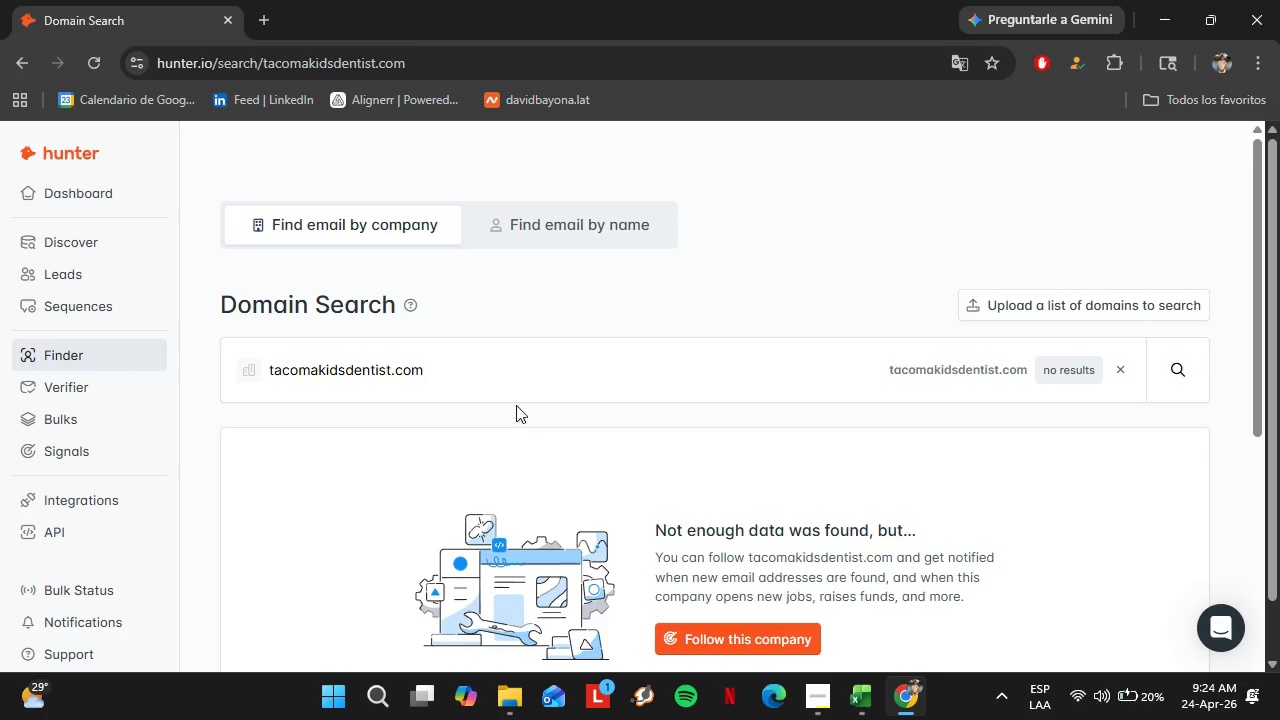 
left_click_drag(start_coordinate=[452, 355], to_coordinate=[234, 360])
 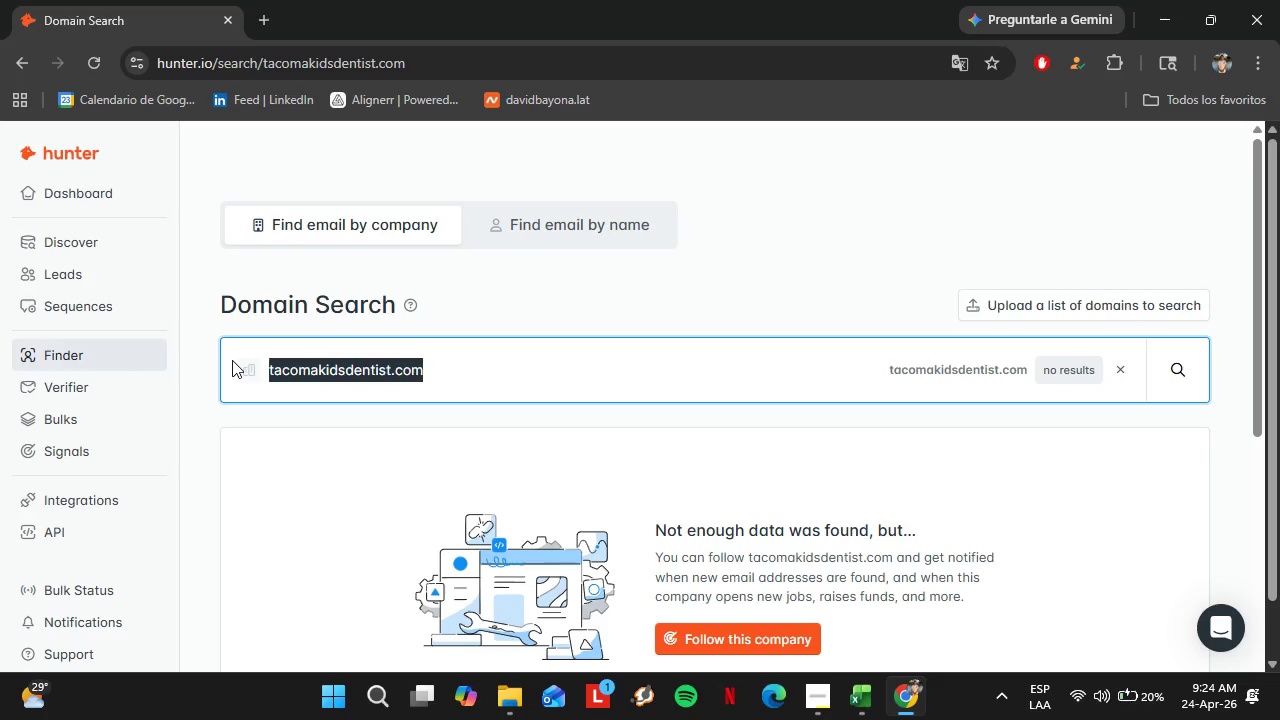 
key(Control+V)
 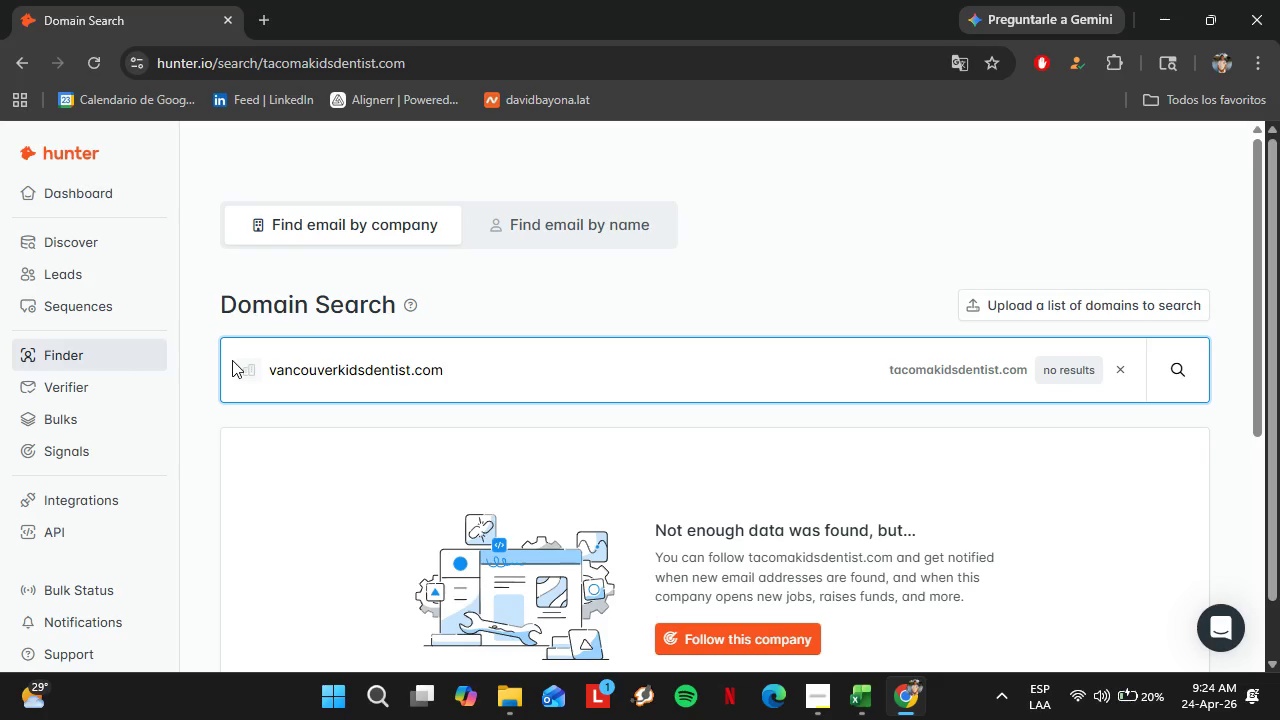 
key(Enter)